 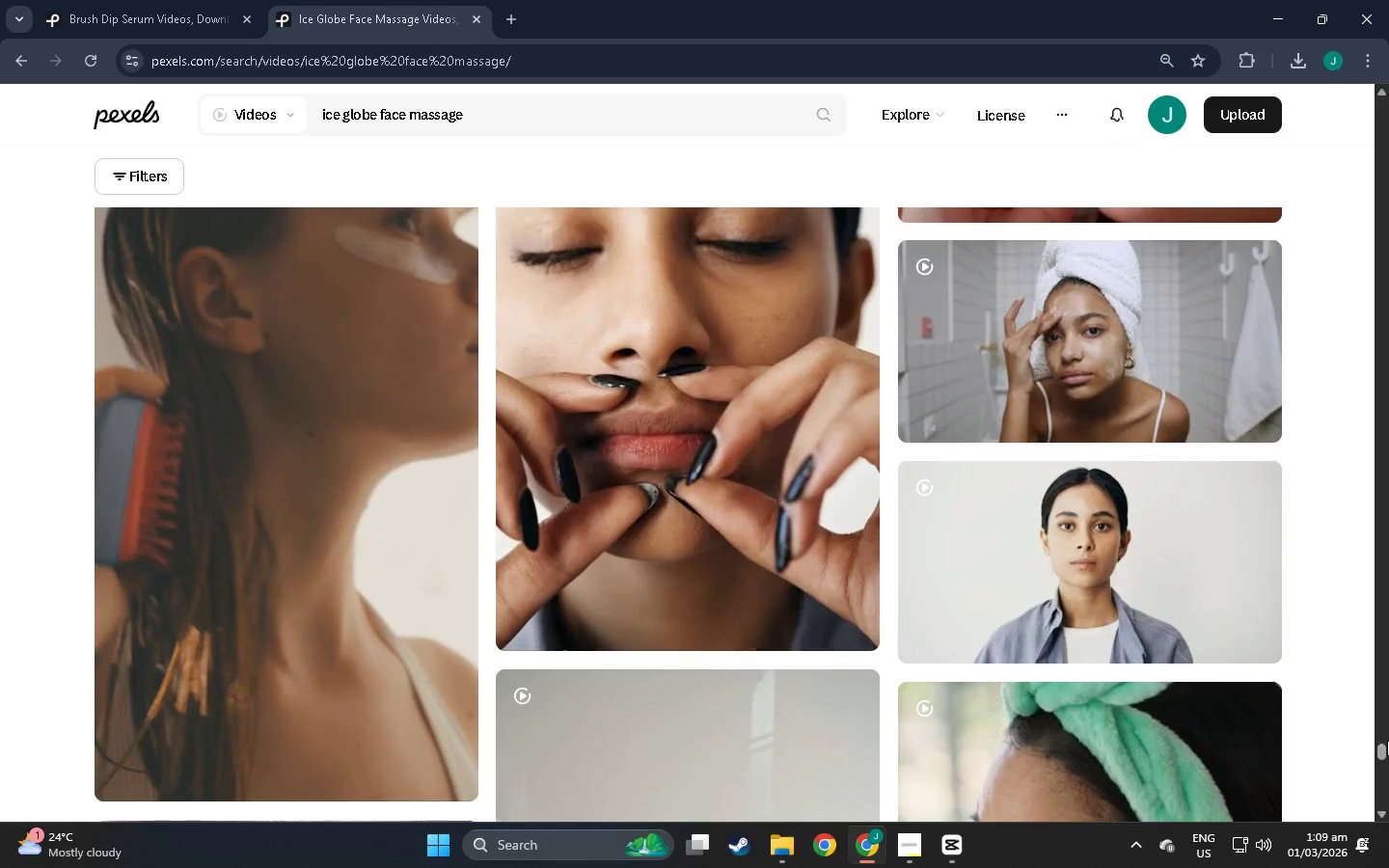 
left_click_drag(start_coordinate=[1378, 753], to_coordinate=[1359, 829])
 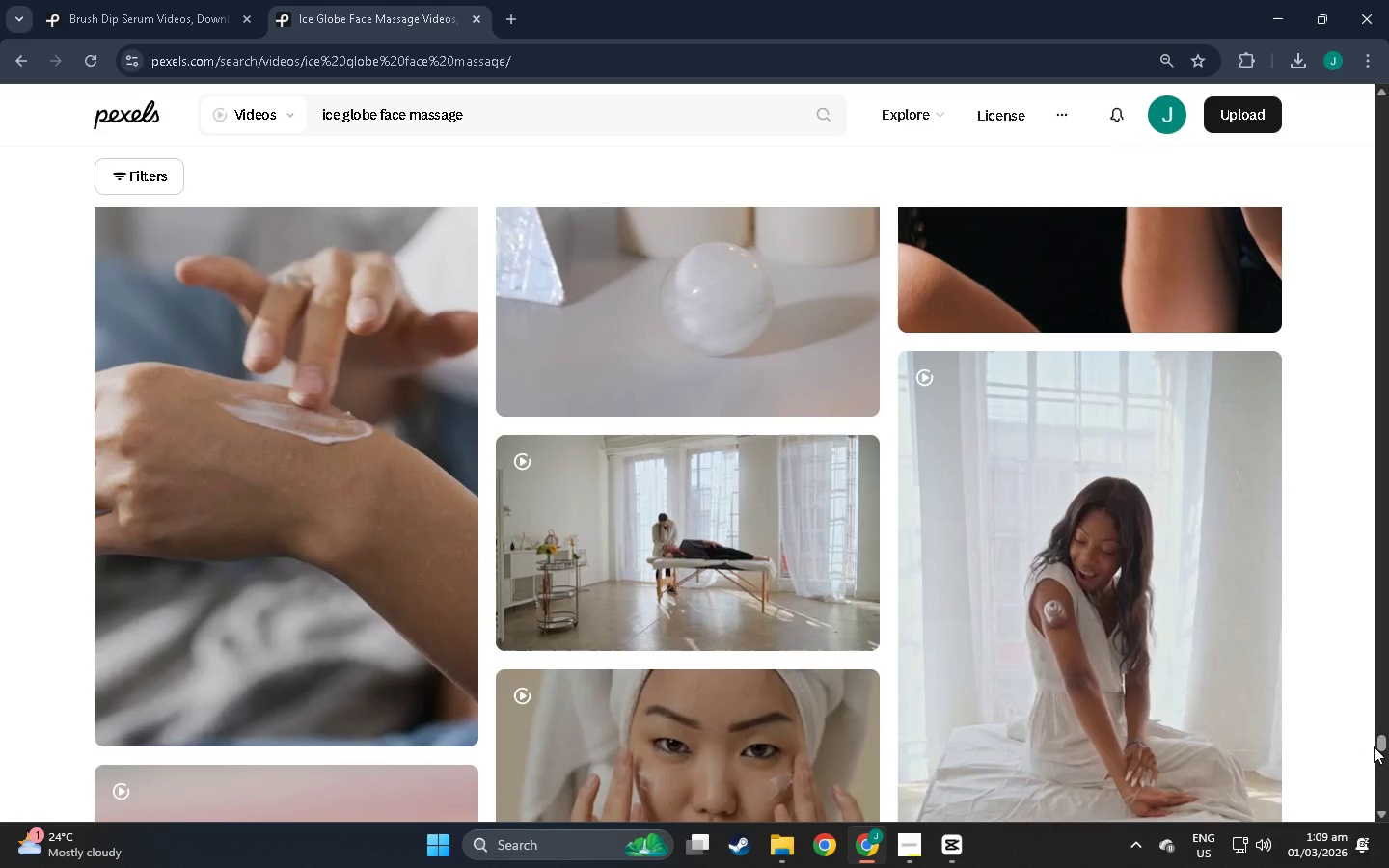 
left_click_drag(start_coordinate=[1384, 747], to_coordinate=[1381, 800])
 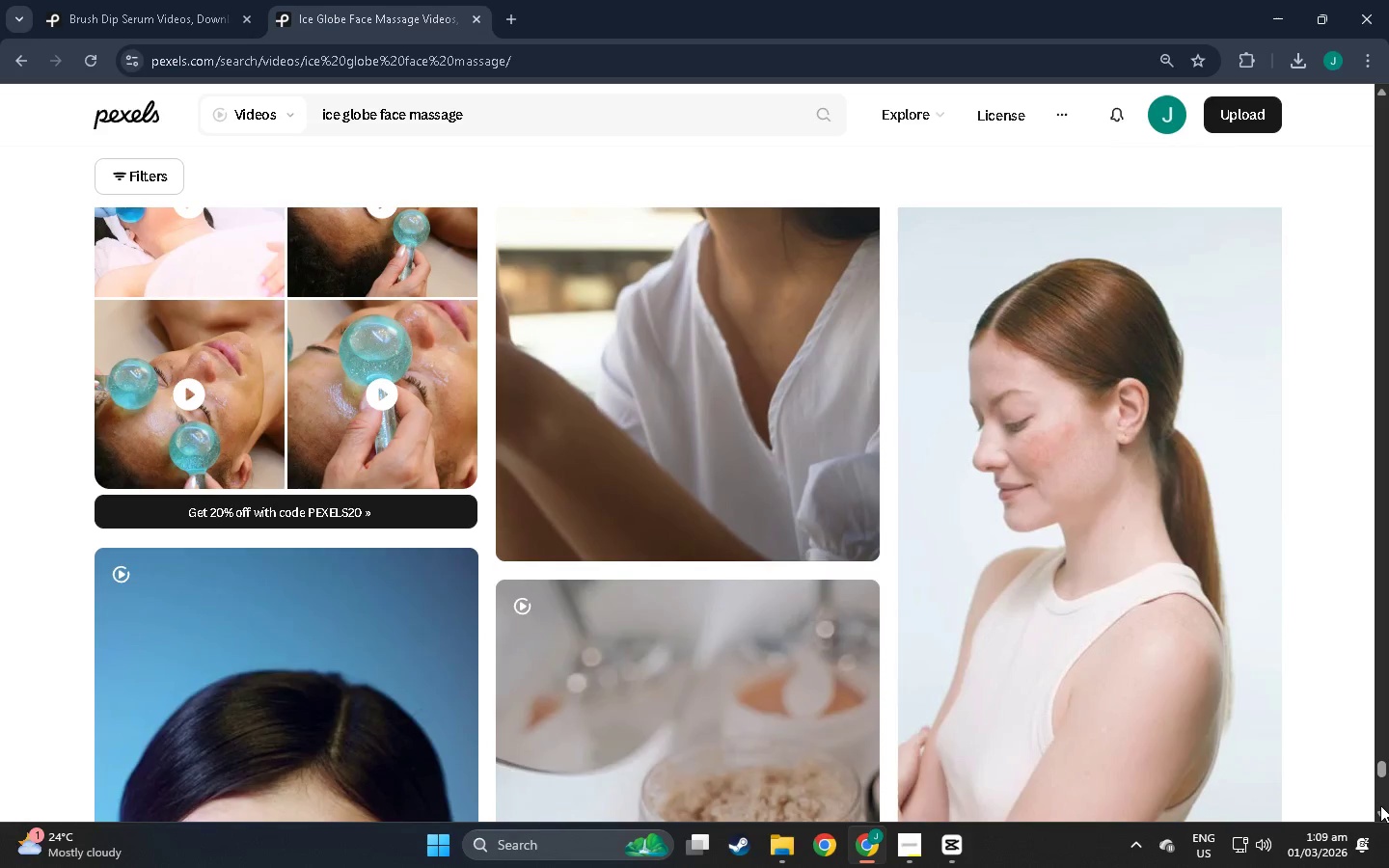 
left_click_drag(start_coordinate=[1385, 772], to_coordinate=[1365, 852])
 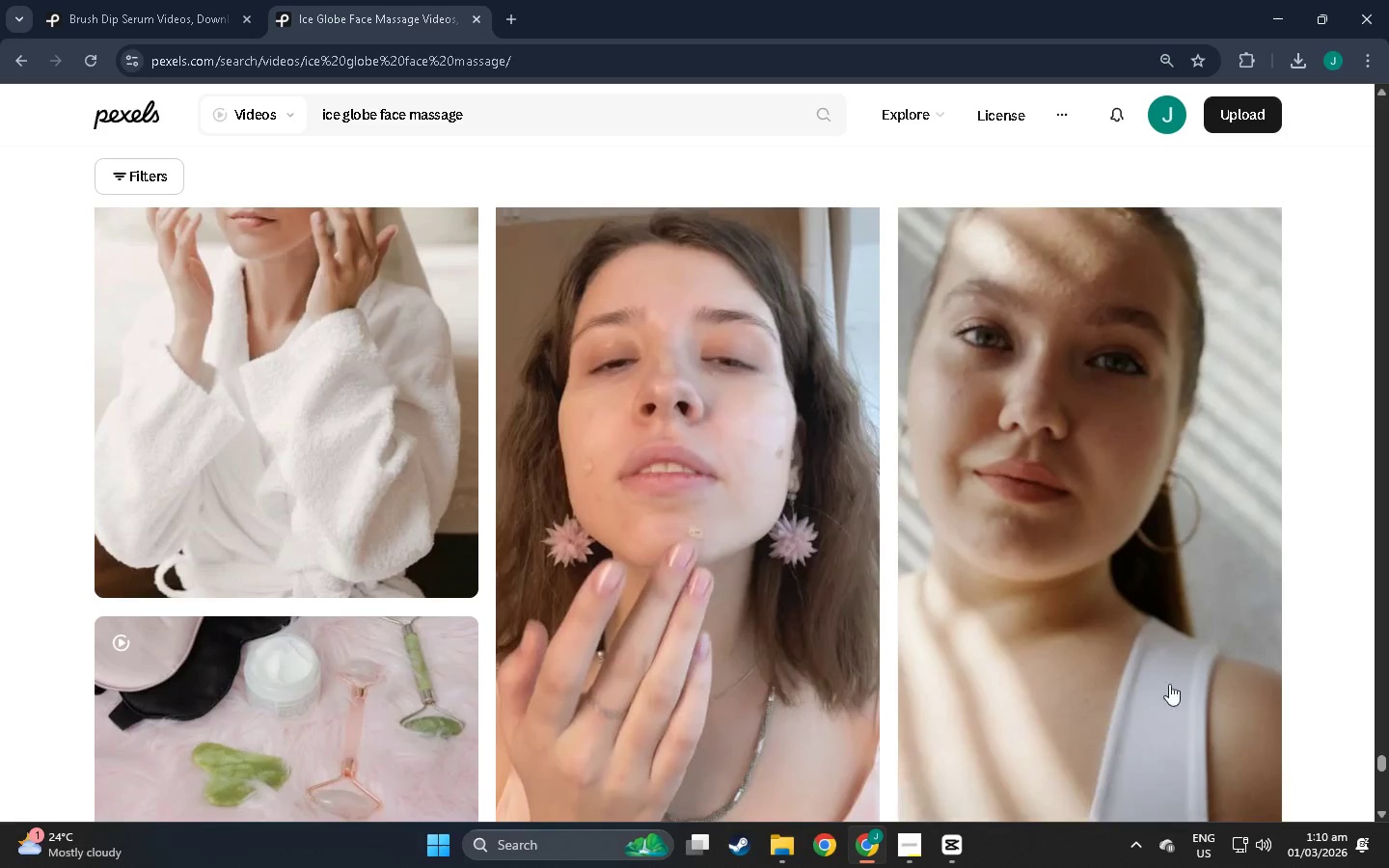 
scroll: coordinate [1252, 703], scroll_direction: down, amount: 18.0
 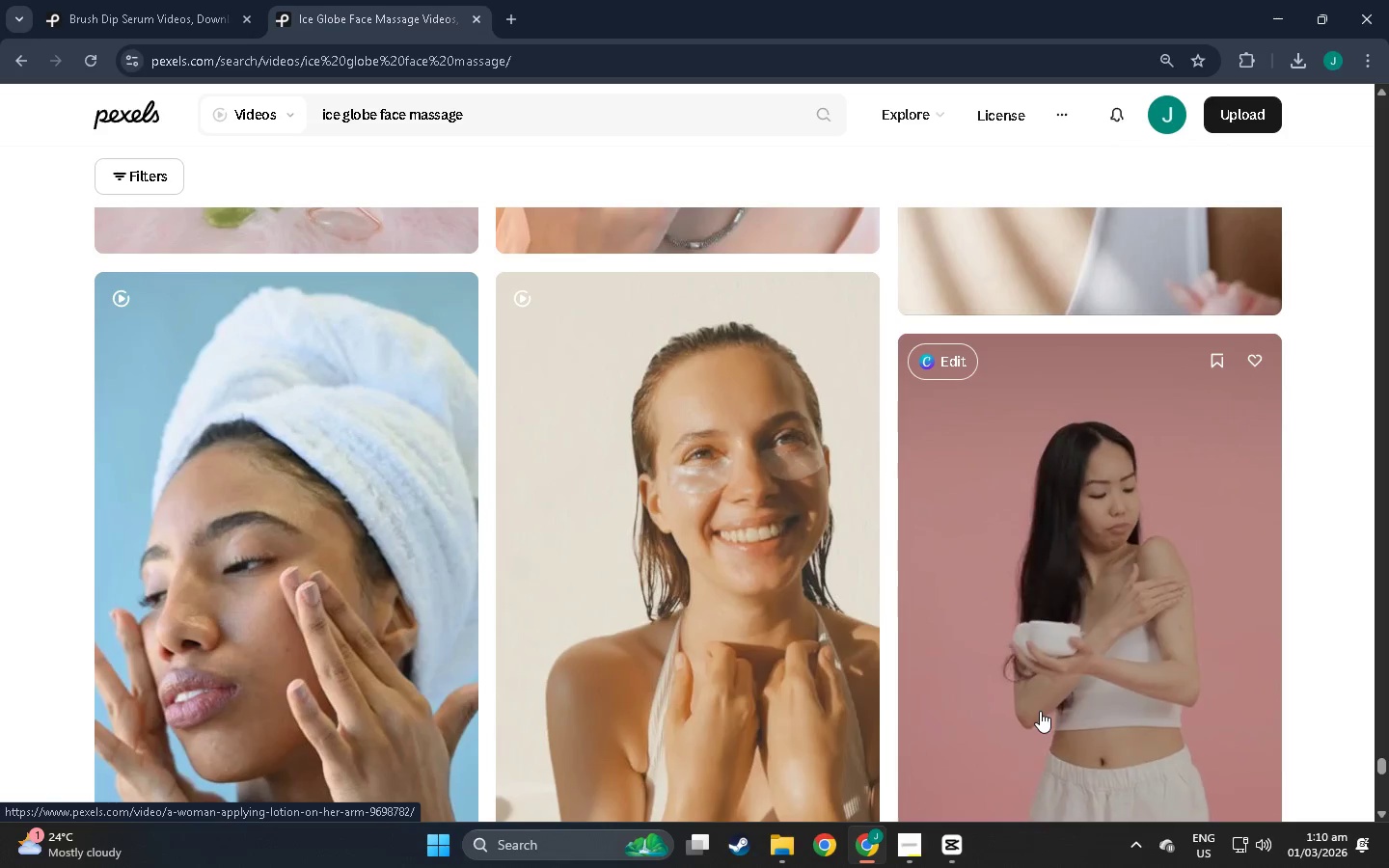 
wait(12.08)
 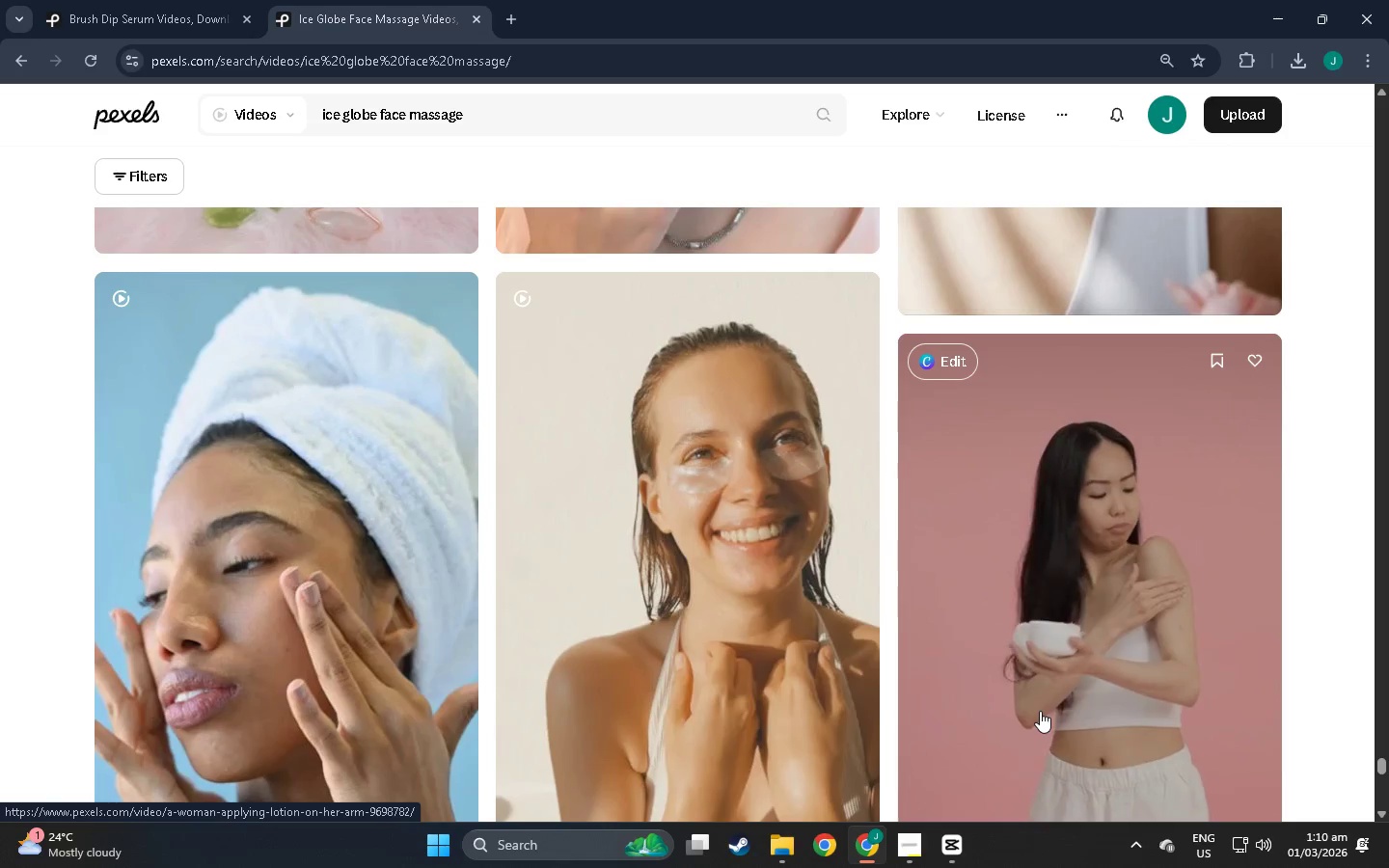 
scroll: coordinate [1056, 709], scroll_direction: down, amount: 6.0
 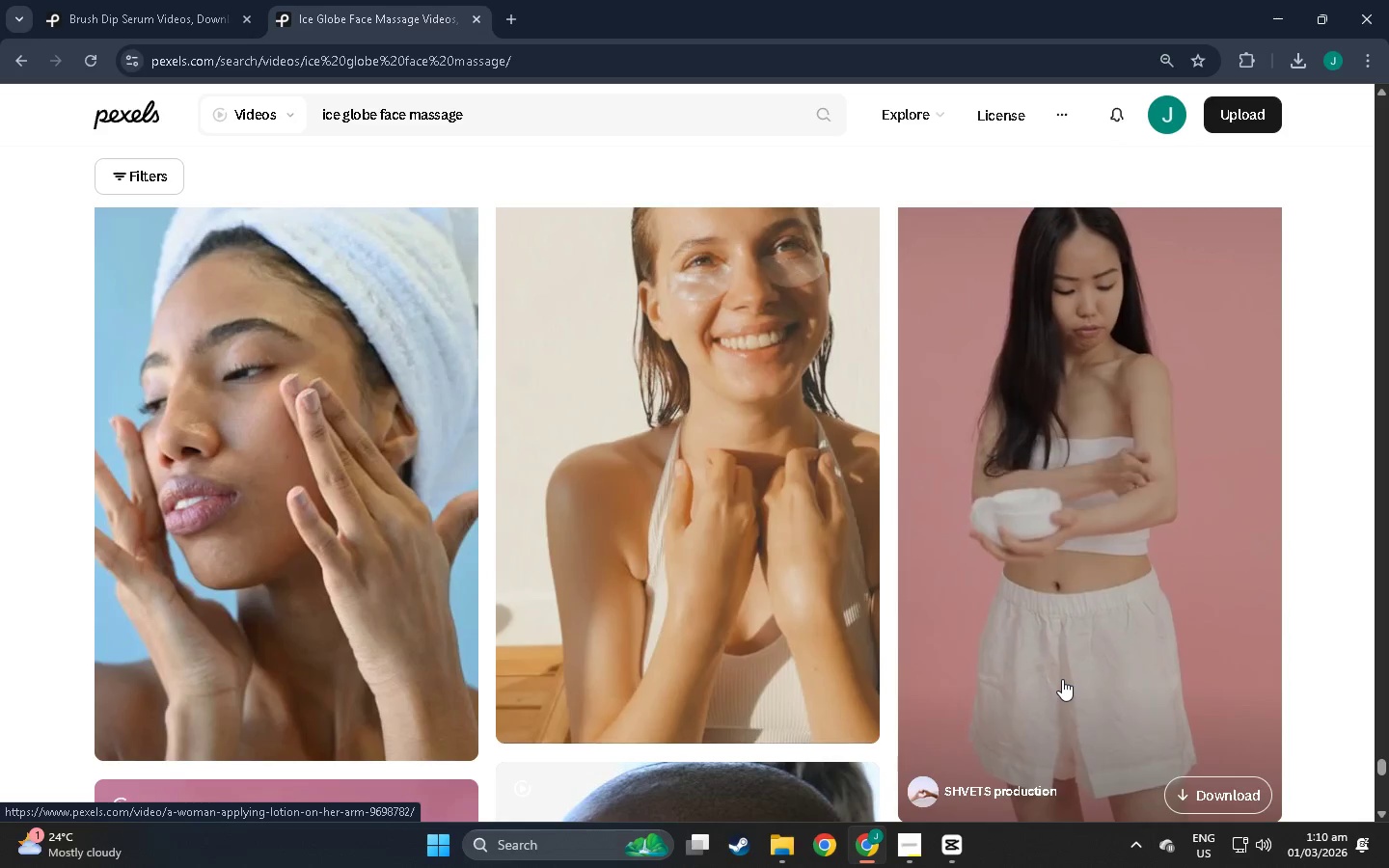 
wait(6.18)
 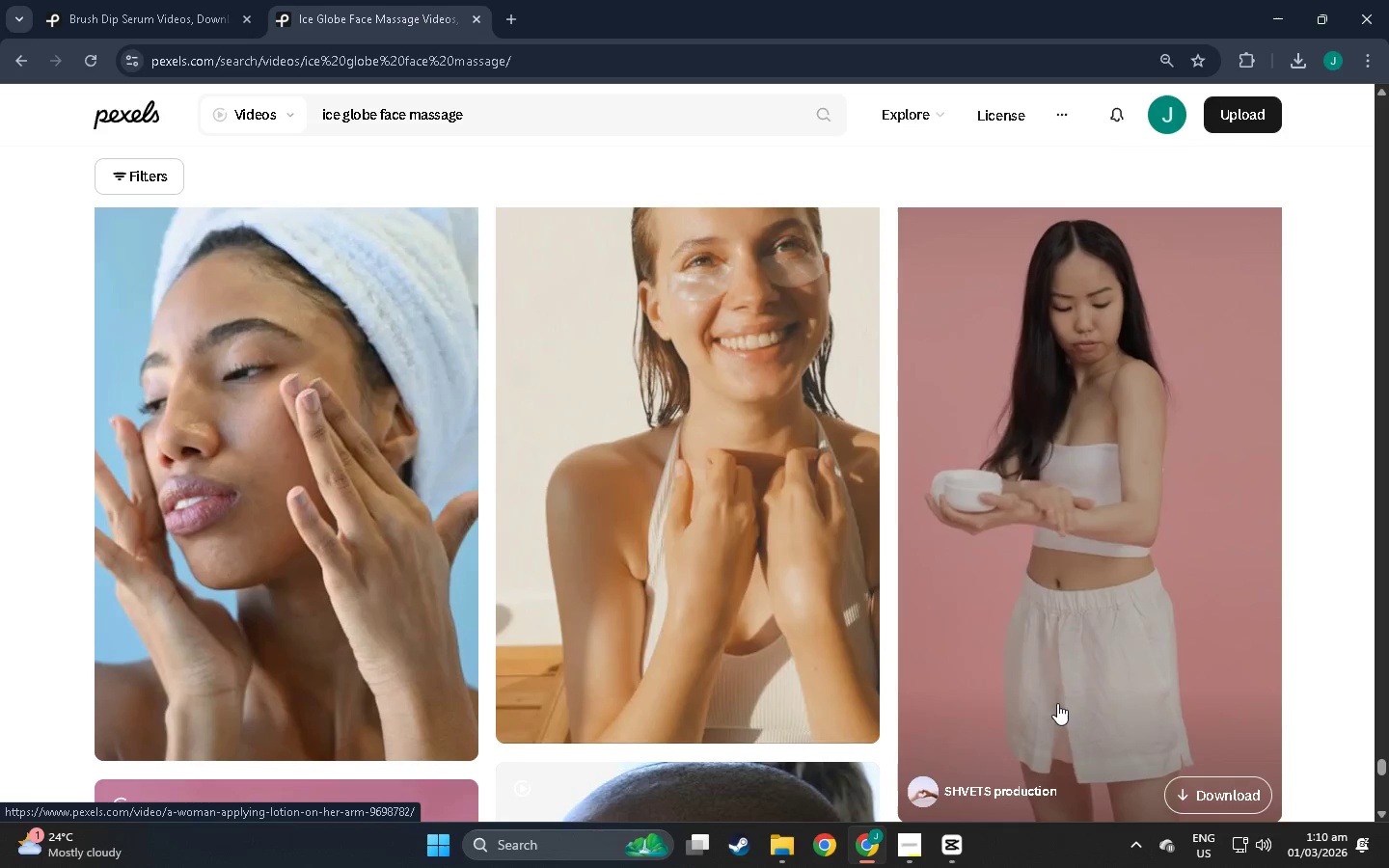 
scroll: coordinate [818, 650], scroll_direction: down, amount: 62.0
 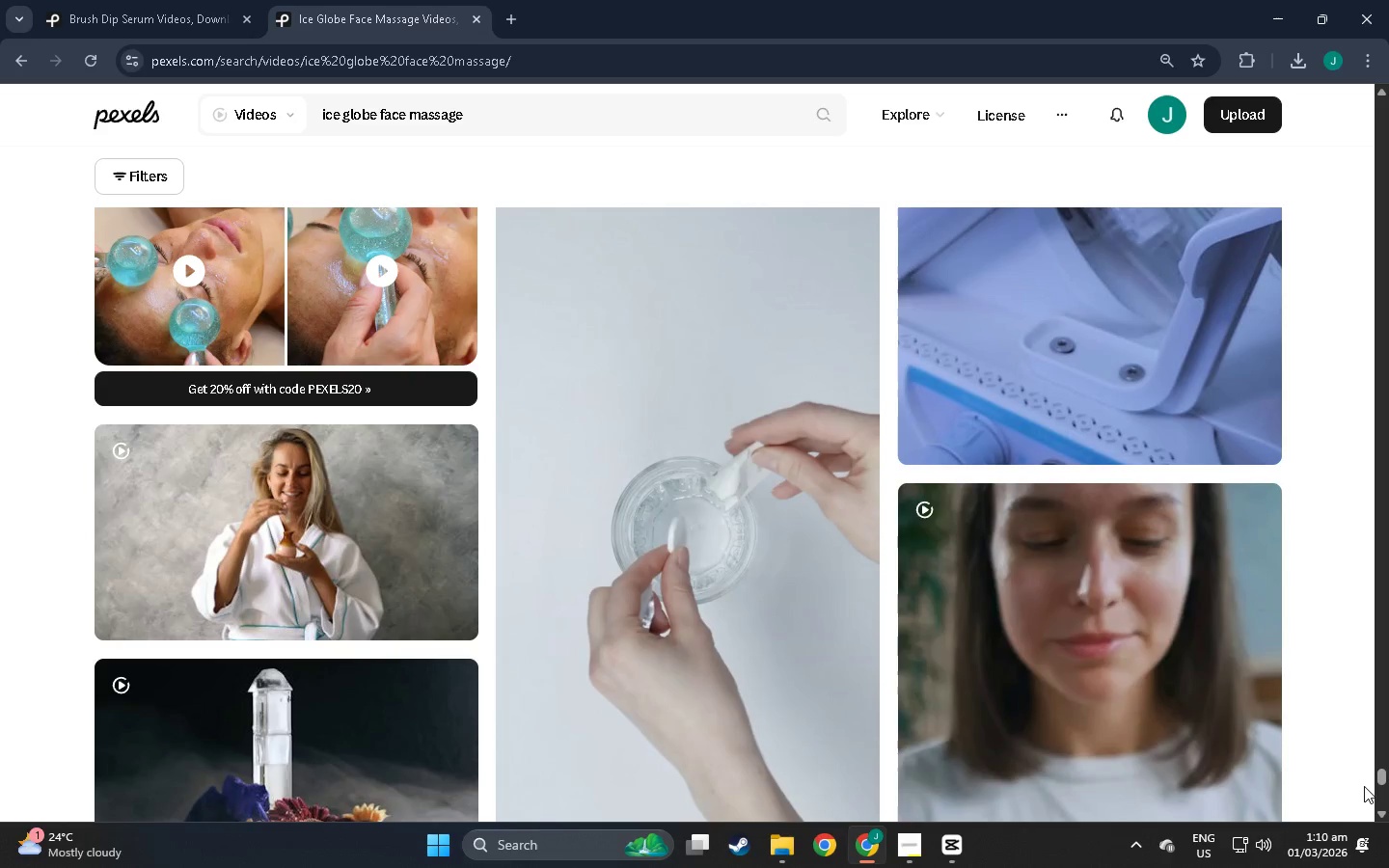 
left_click_drag(start_coordinate=[1384, 779], to_coordinate=[1366, 107])
 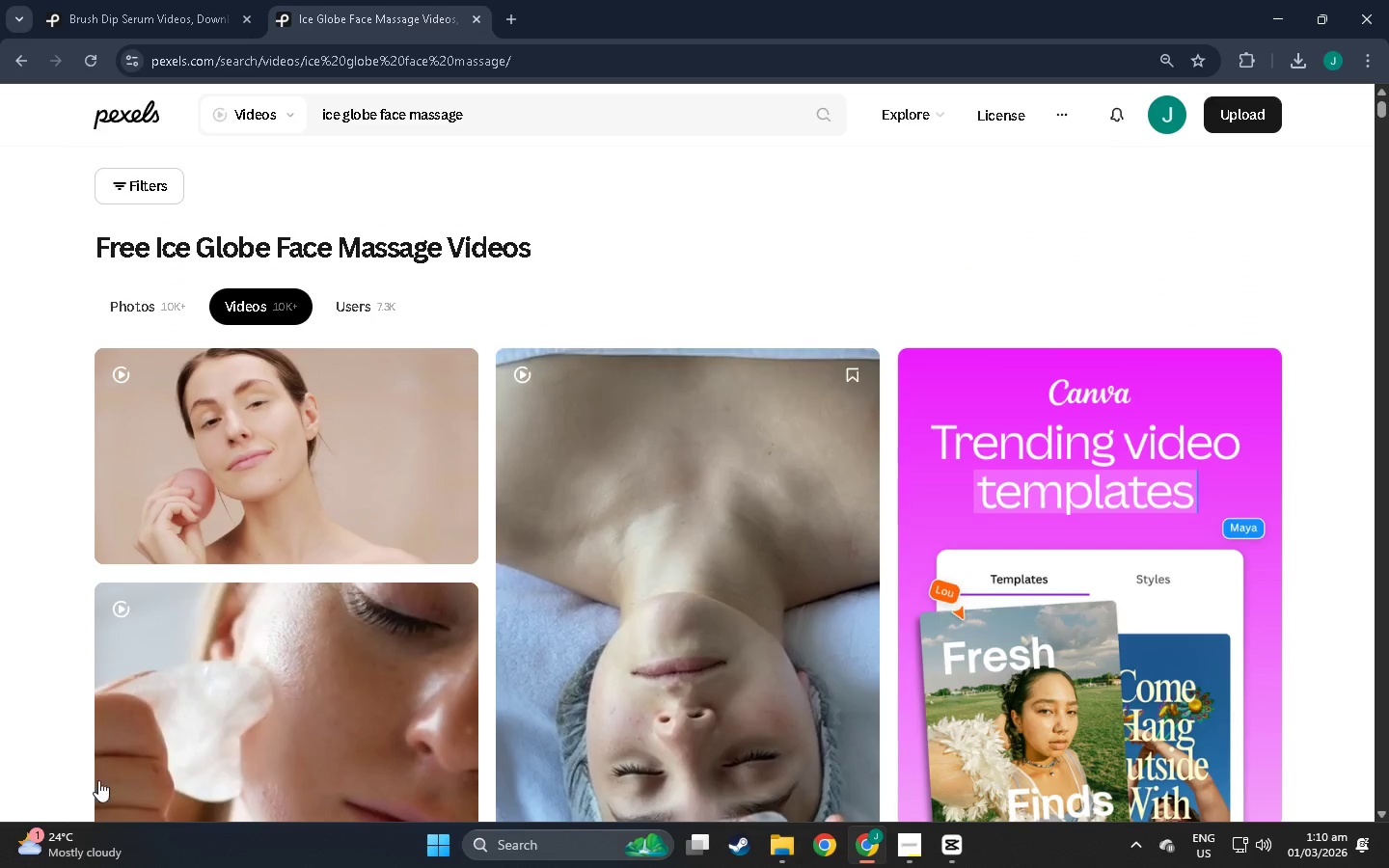 
scroll: coordinate [295, 355], scroll_direction: down, amount: 9.0
 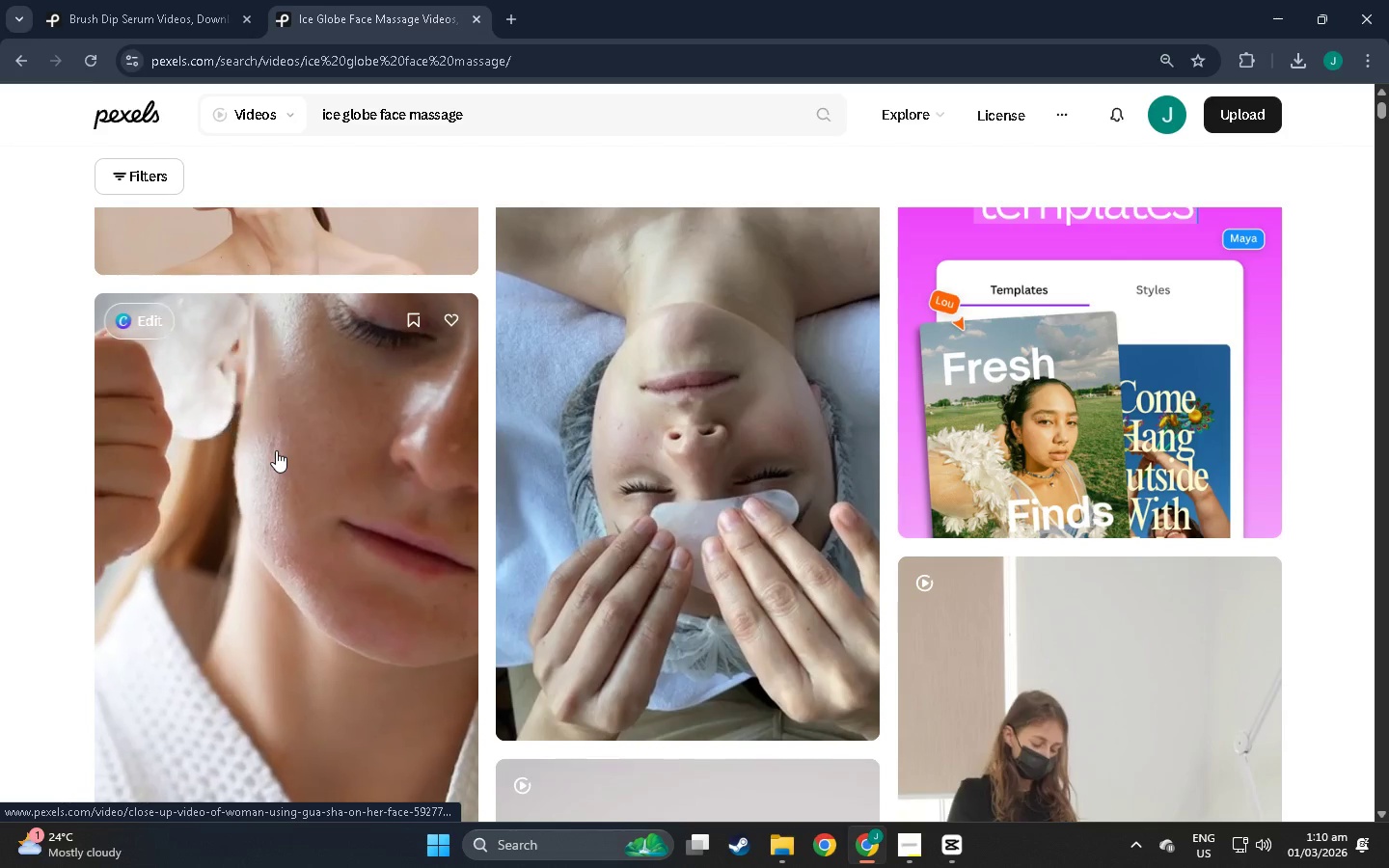 
left_click([276, 450])
 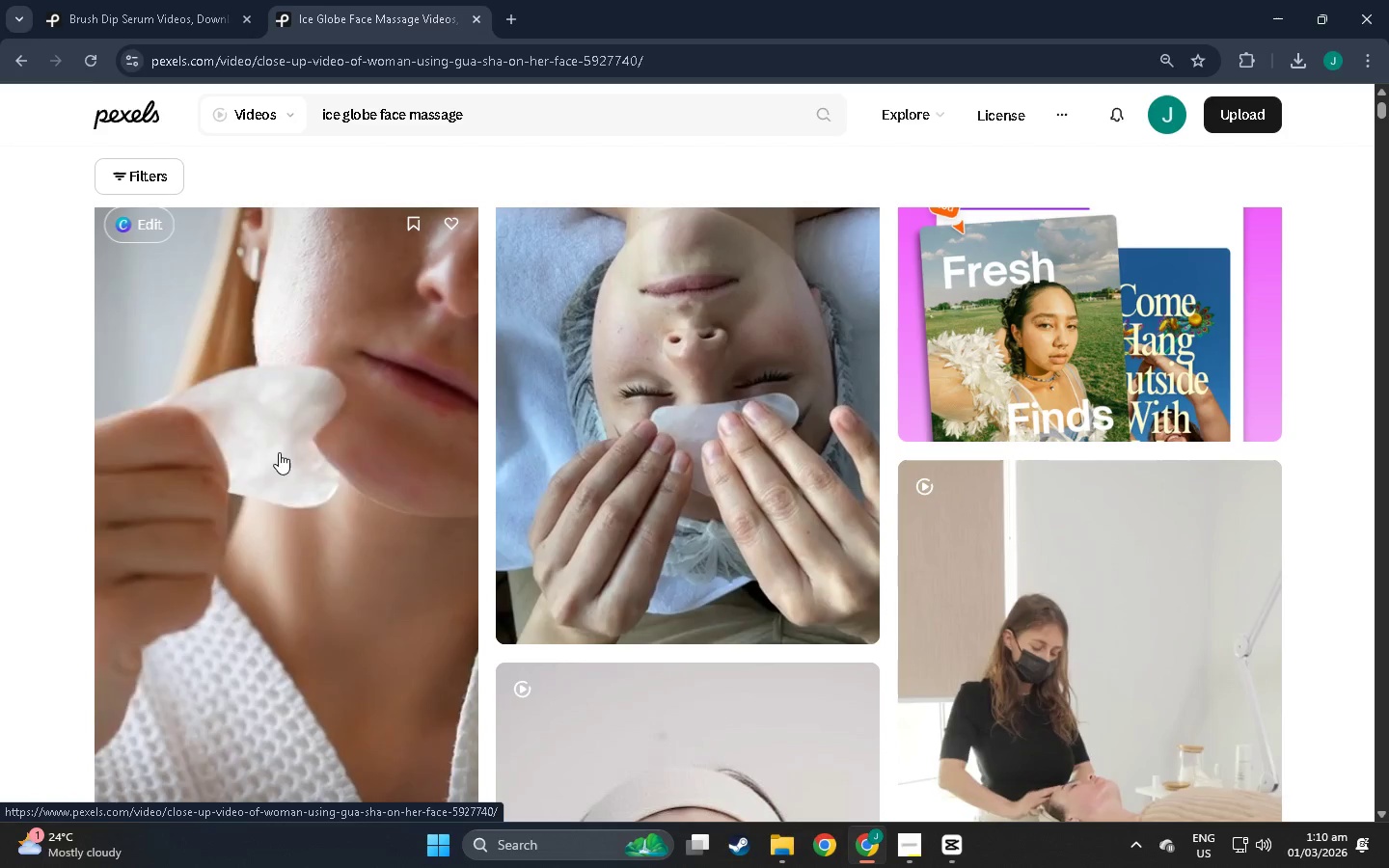 
scroll: coordinate [1140, 457], scroll_direction: down, amount: 26.0
 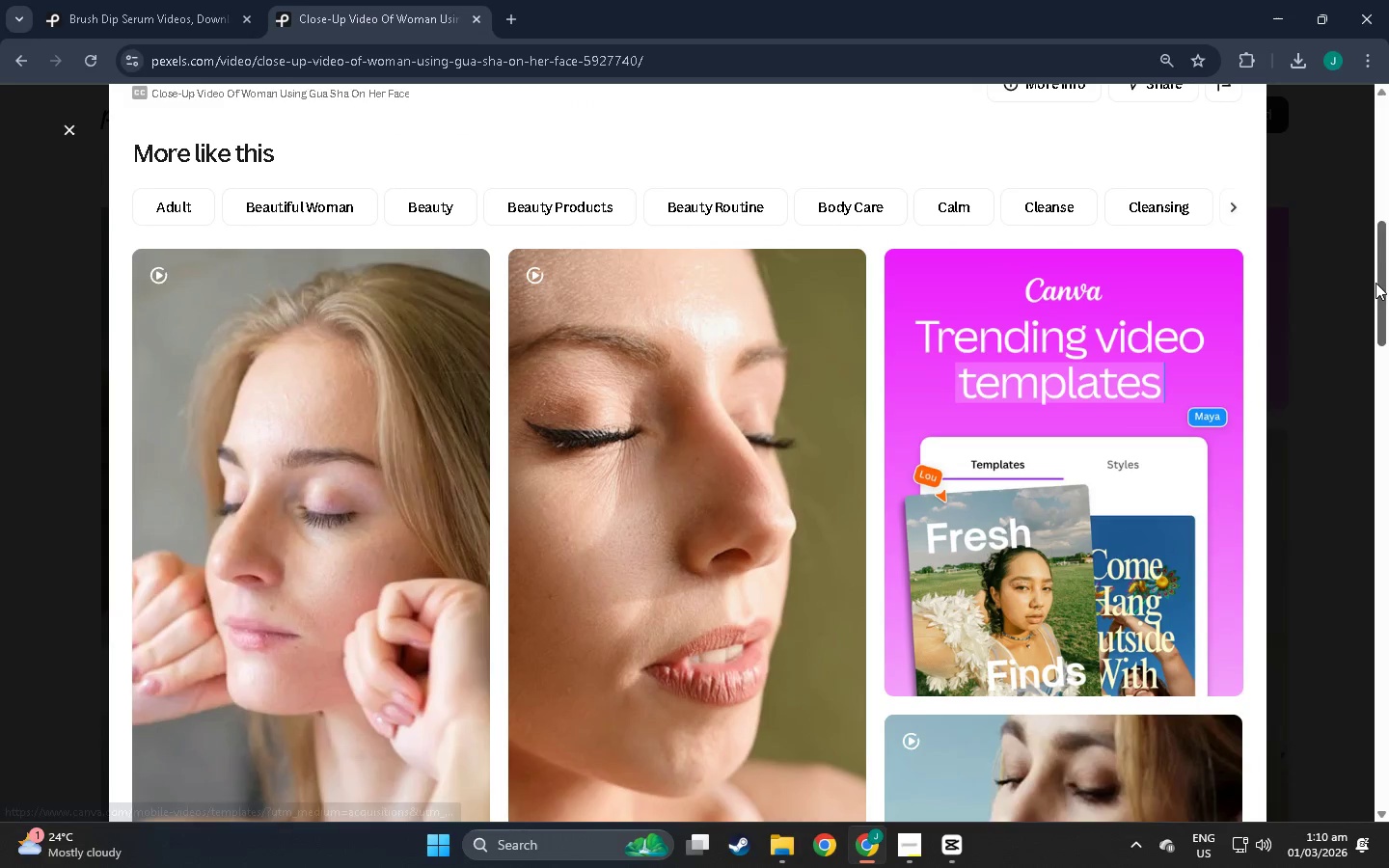 
left_click_drag(start_coordinate=[1375, 288], to_coordinate=[1333, 867])
 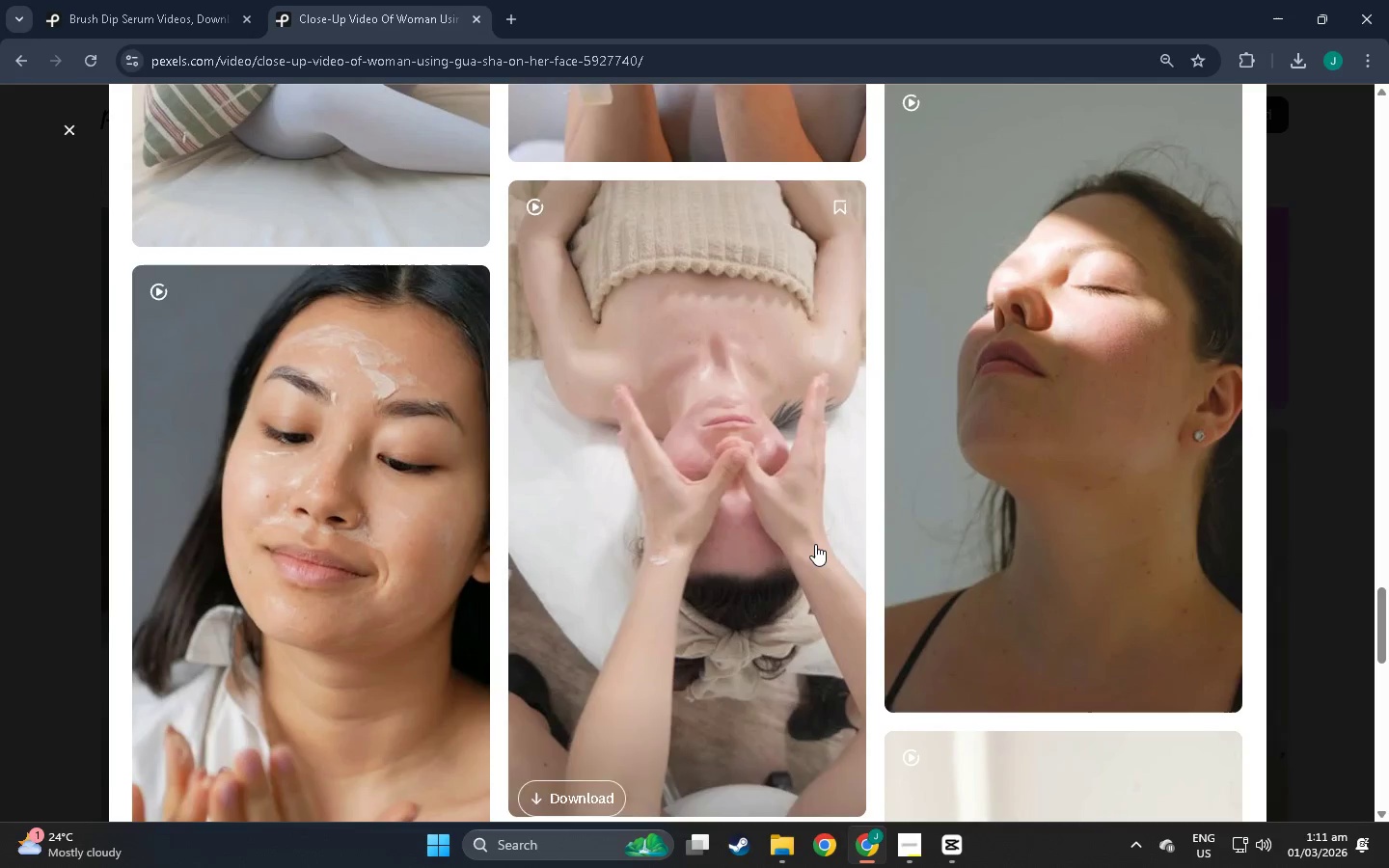 
left_click([813, 543])
 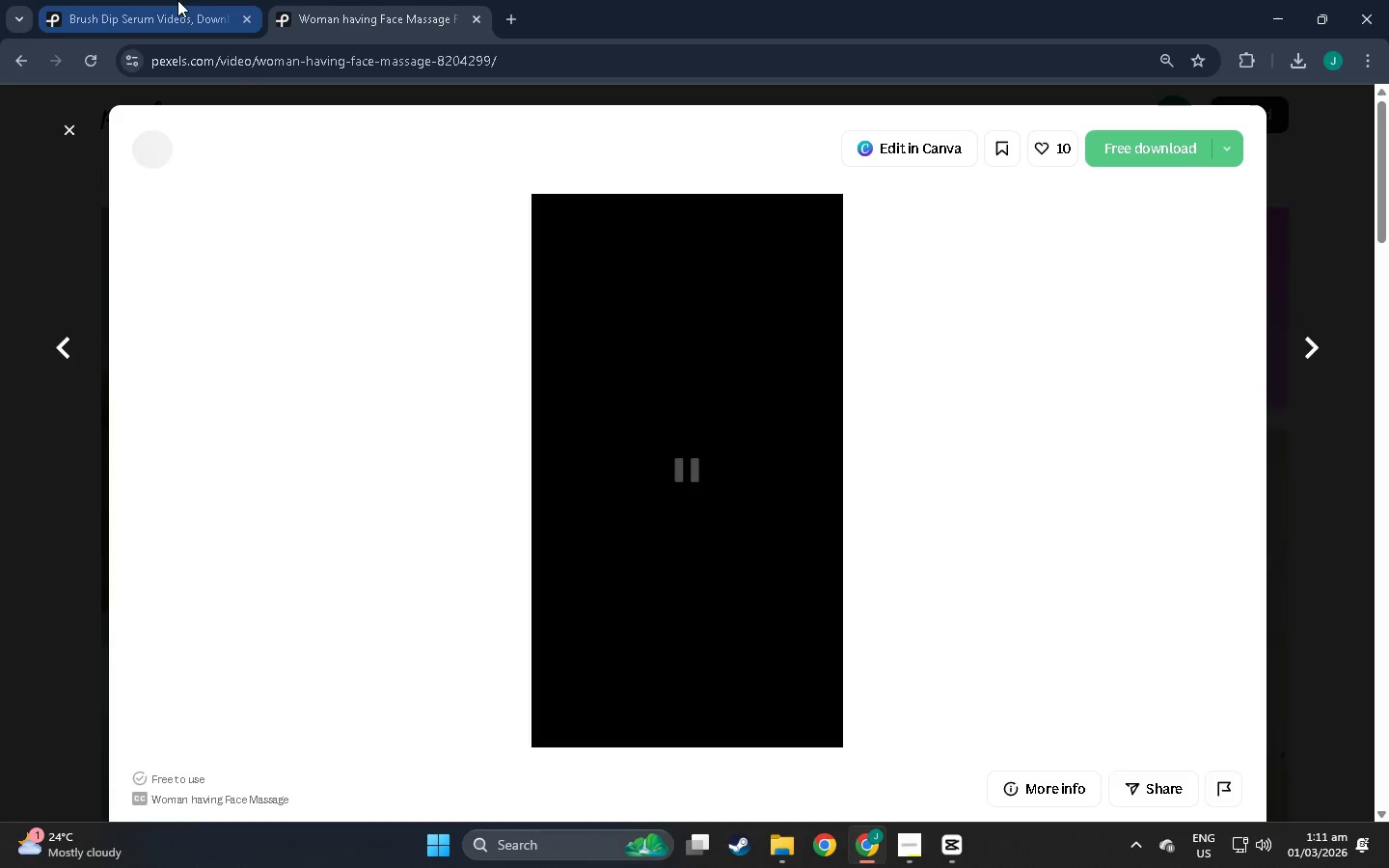 
wait(6.22)
 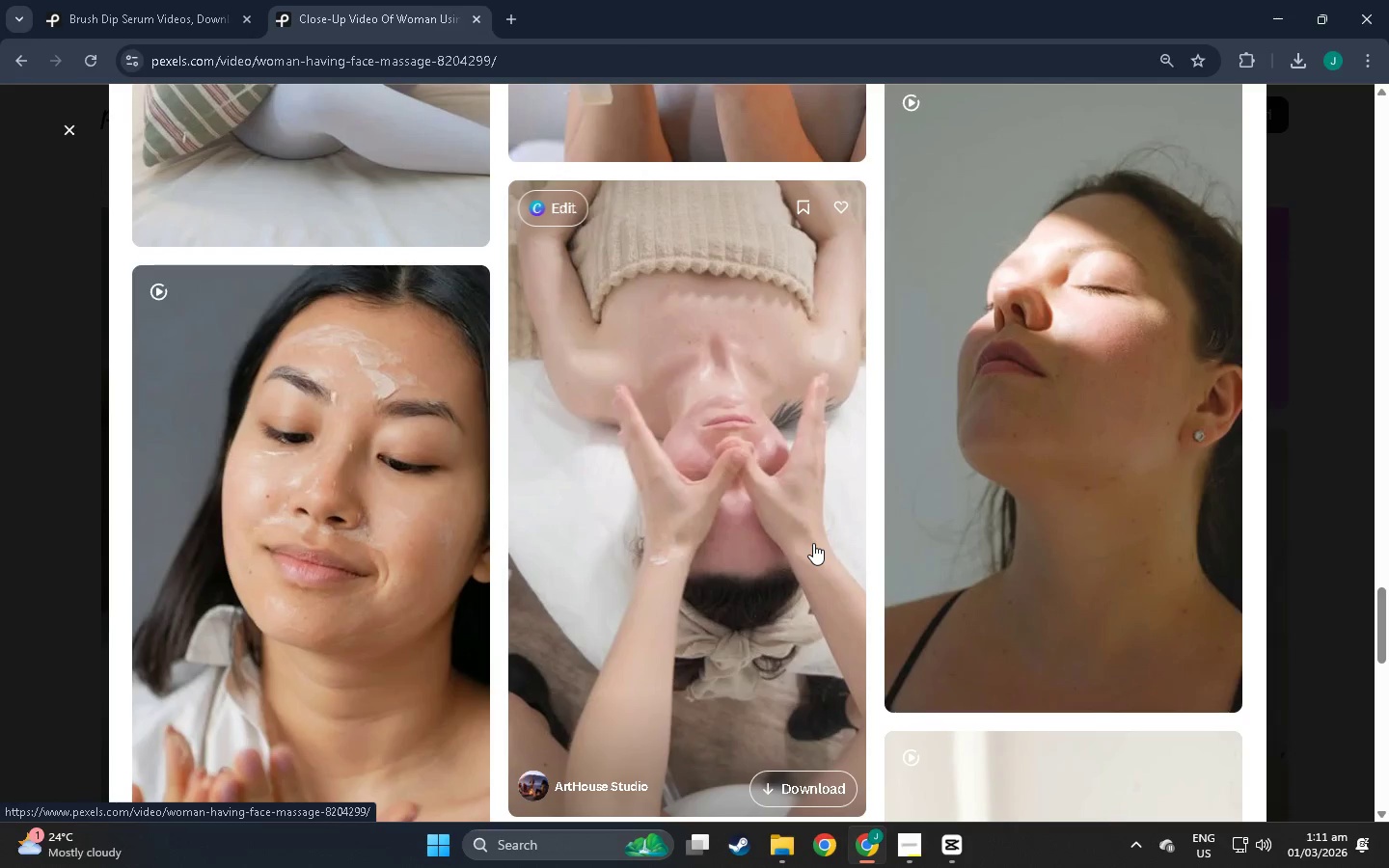 
scroll: coordinate [754, 475], scroll_direction: down, amount: 74.0
 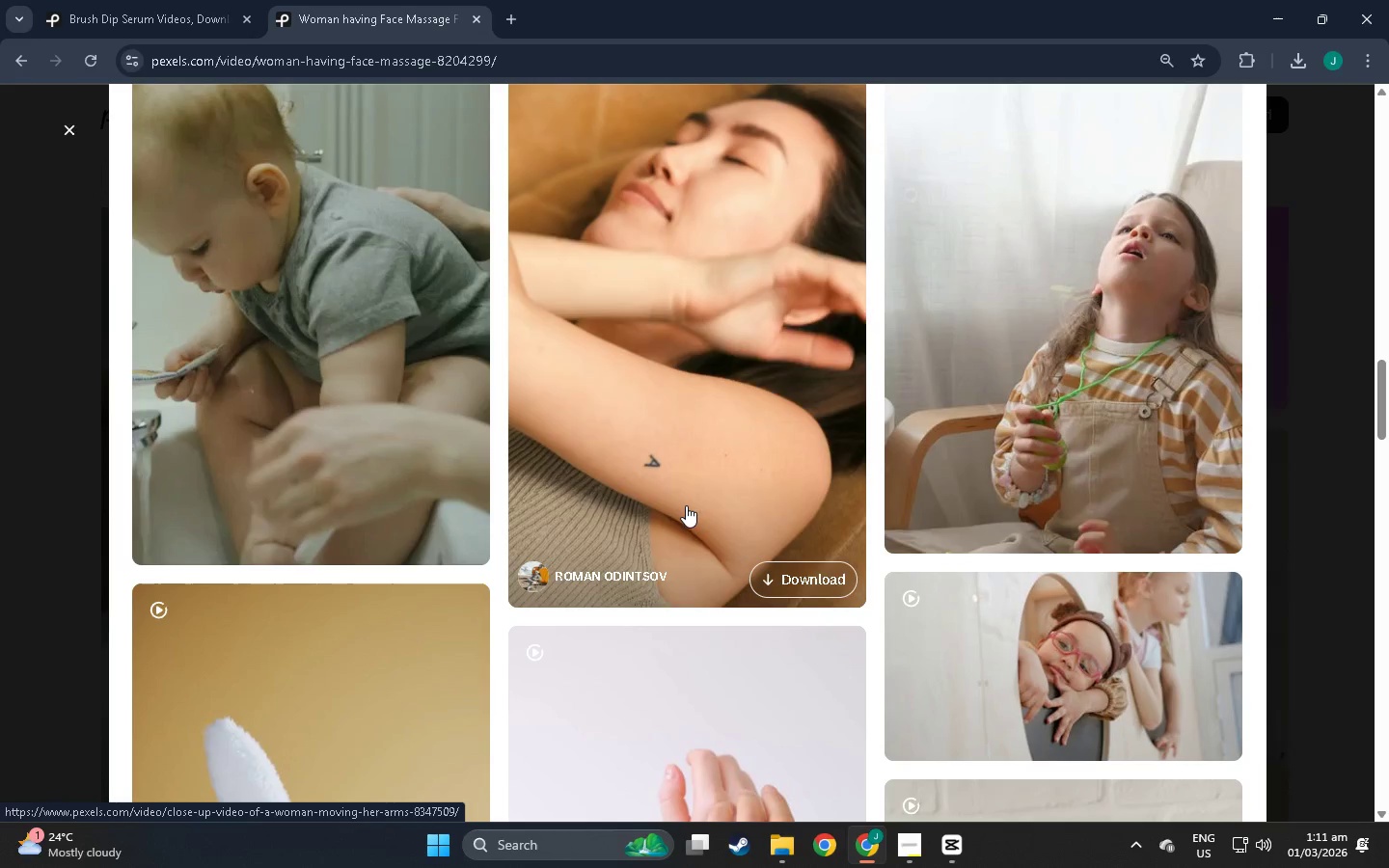 
wait(27.37)
 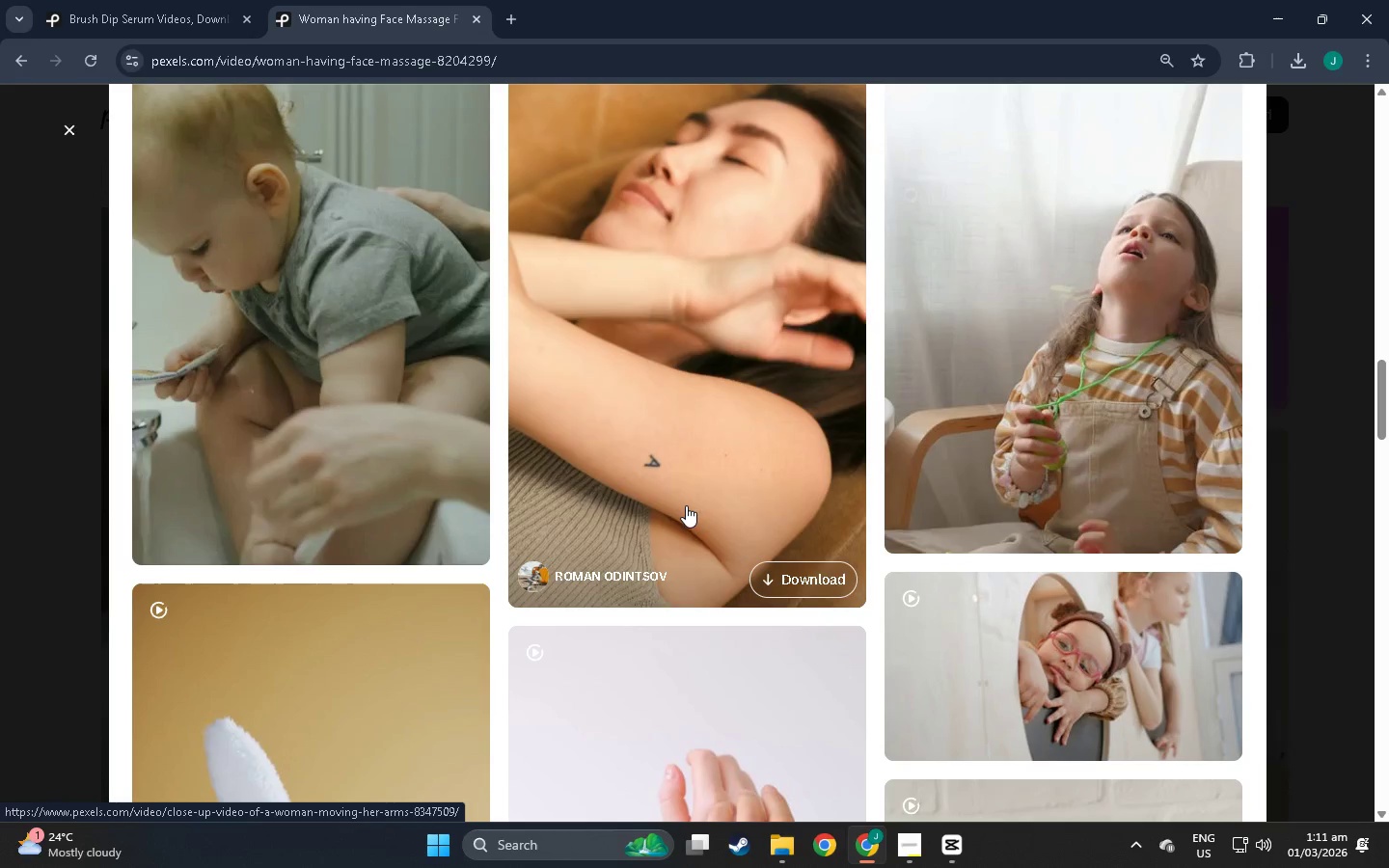 
scroll: coordinate [1175, 507], scroll_direction: down, amount: 43.0
 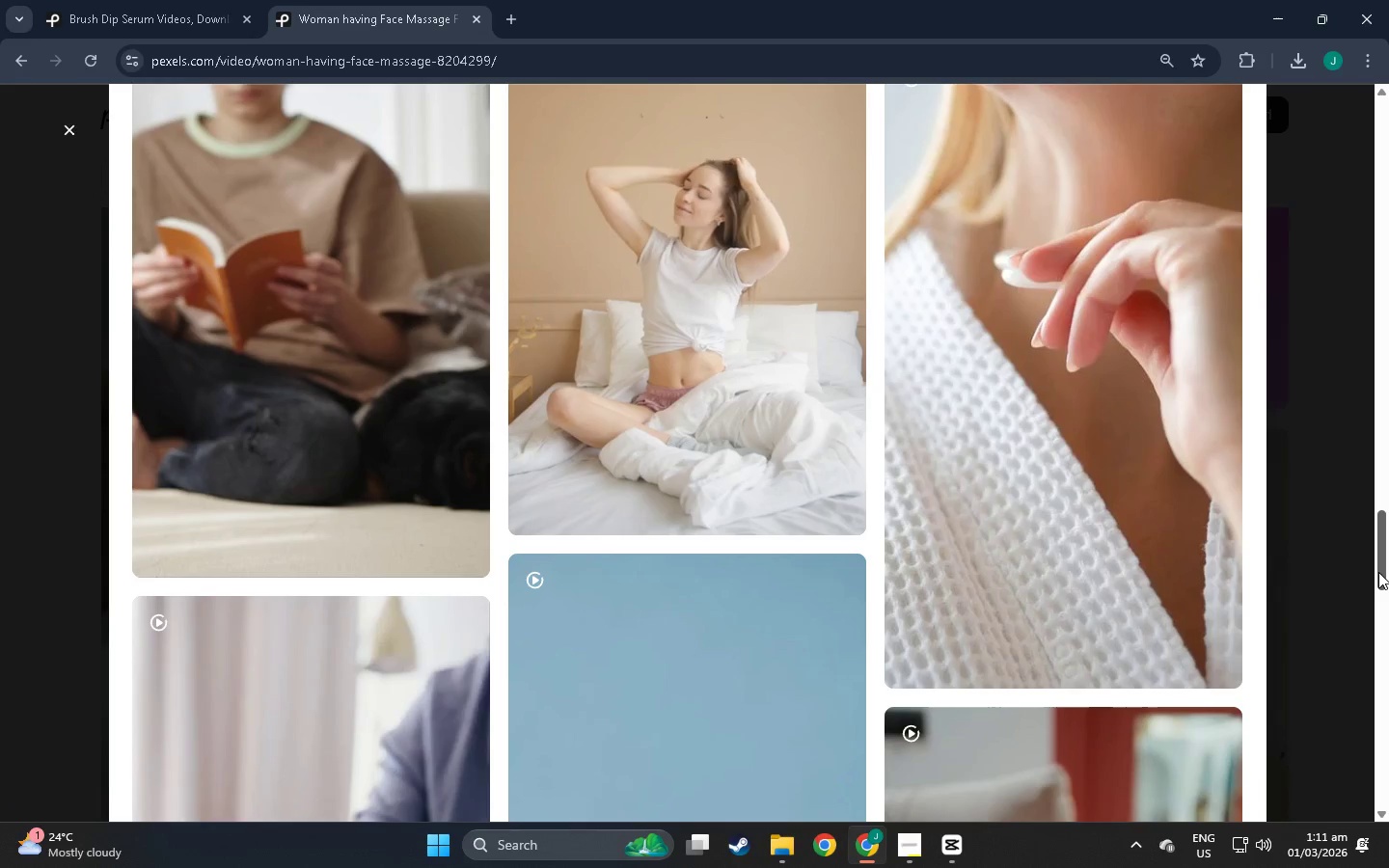 
left_click_drag(start_coordinate=[1388, 556], to_coordinate=[1373, 794])
 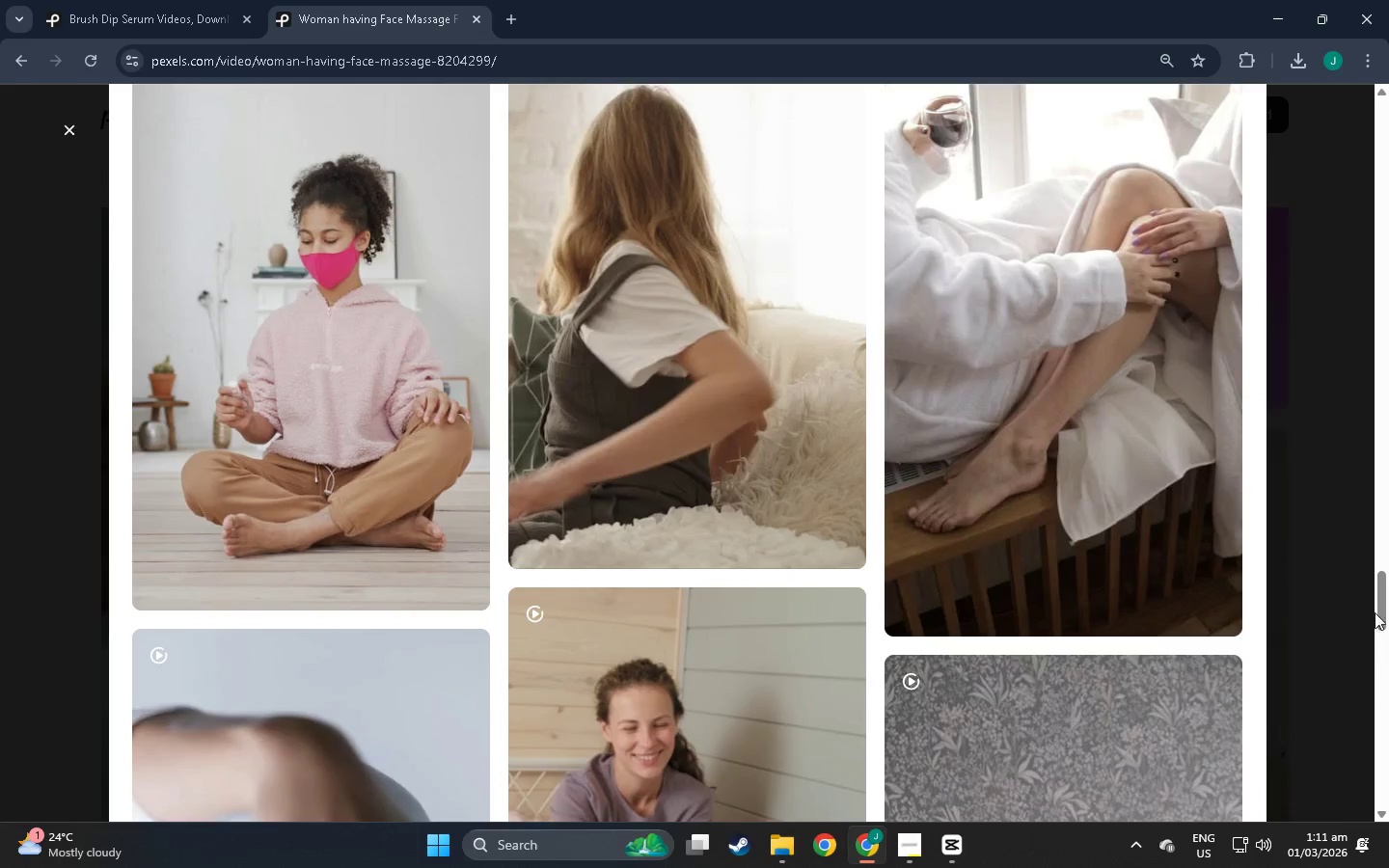 
left_click_drag(start_coordinate=[1387, 608], to_coordinate=[1370, 867])
 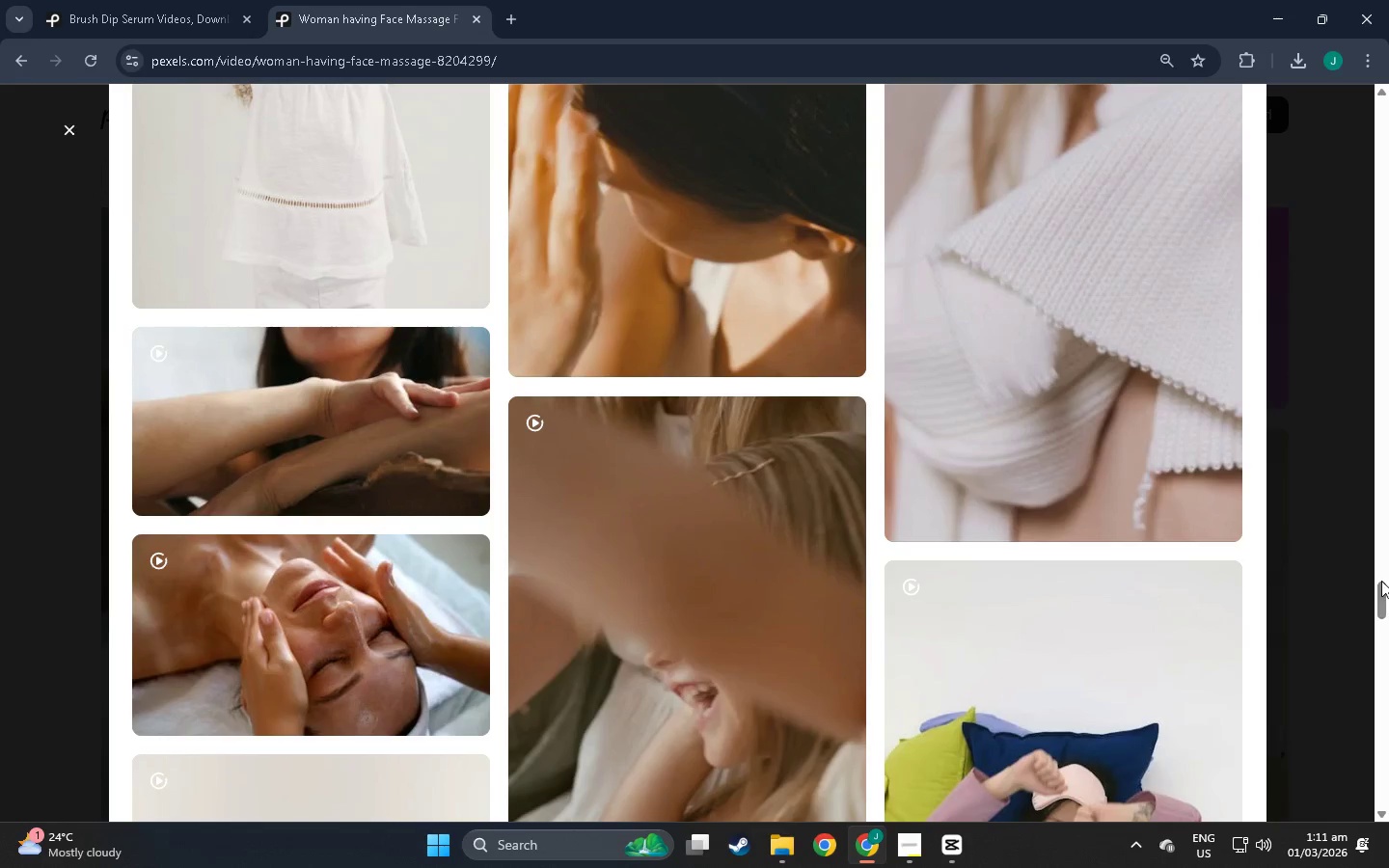 
left_click_drag(start_coordinate=[1381, 590], to_coordinate=[1384, 867])
 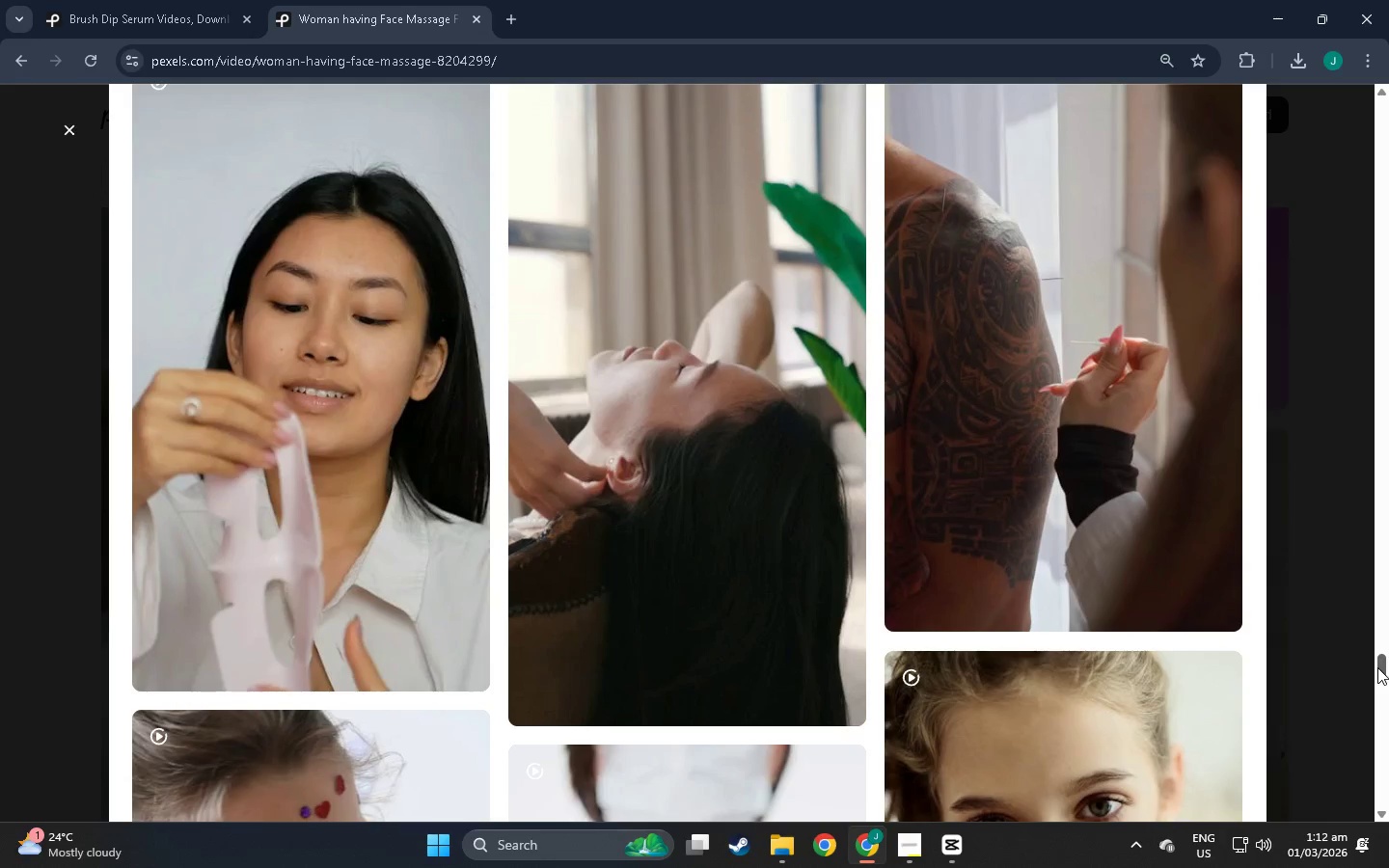 
left_click_drag(start_coordinate=[1381, 667], to_coordinate=[1387, 847])
 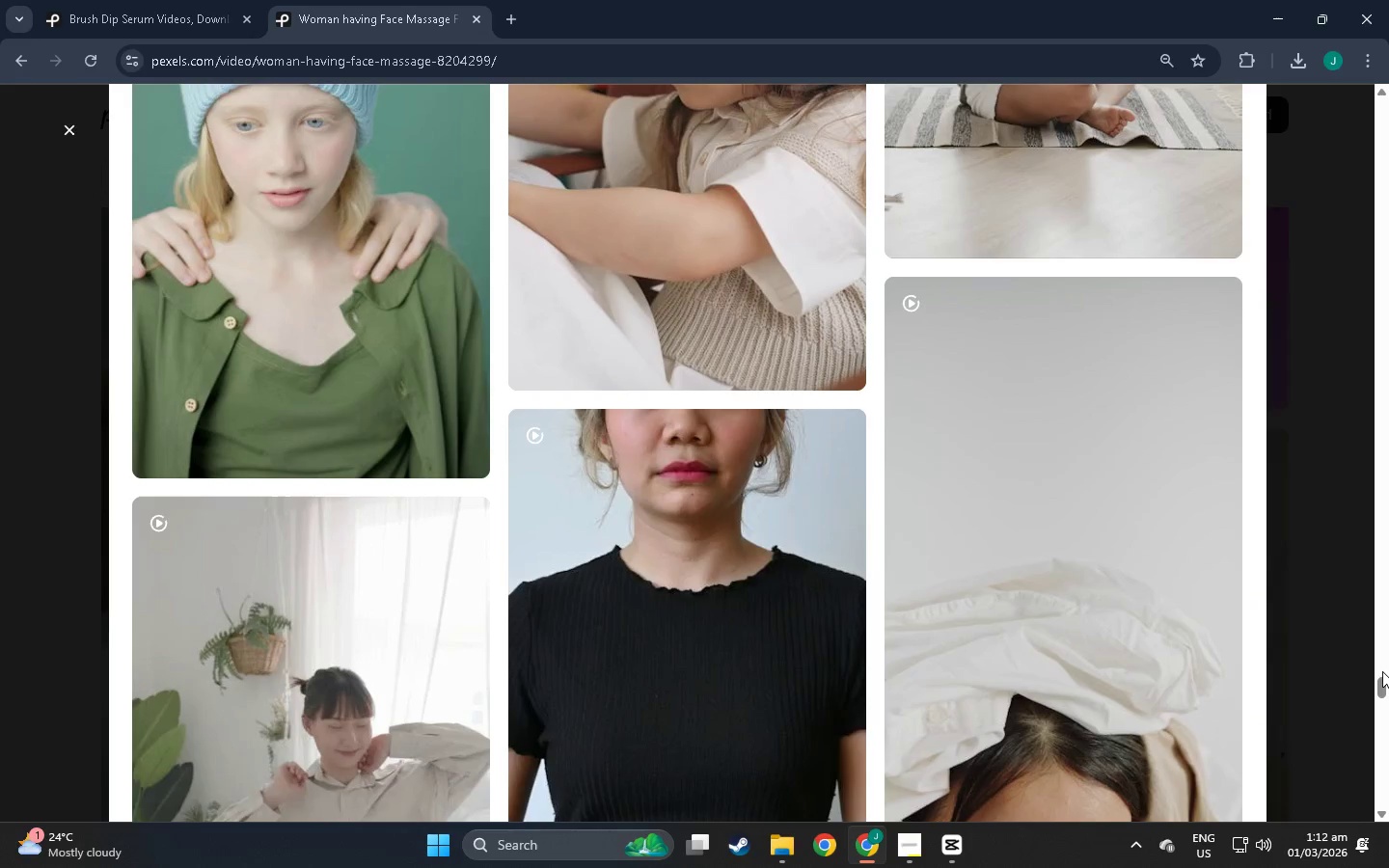 
left_click_drag(start_coordinate=[1383, 684], to_coordinate=[1385, 860])
 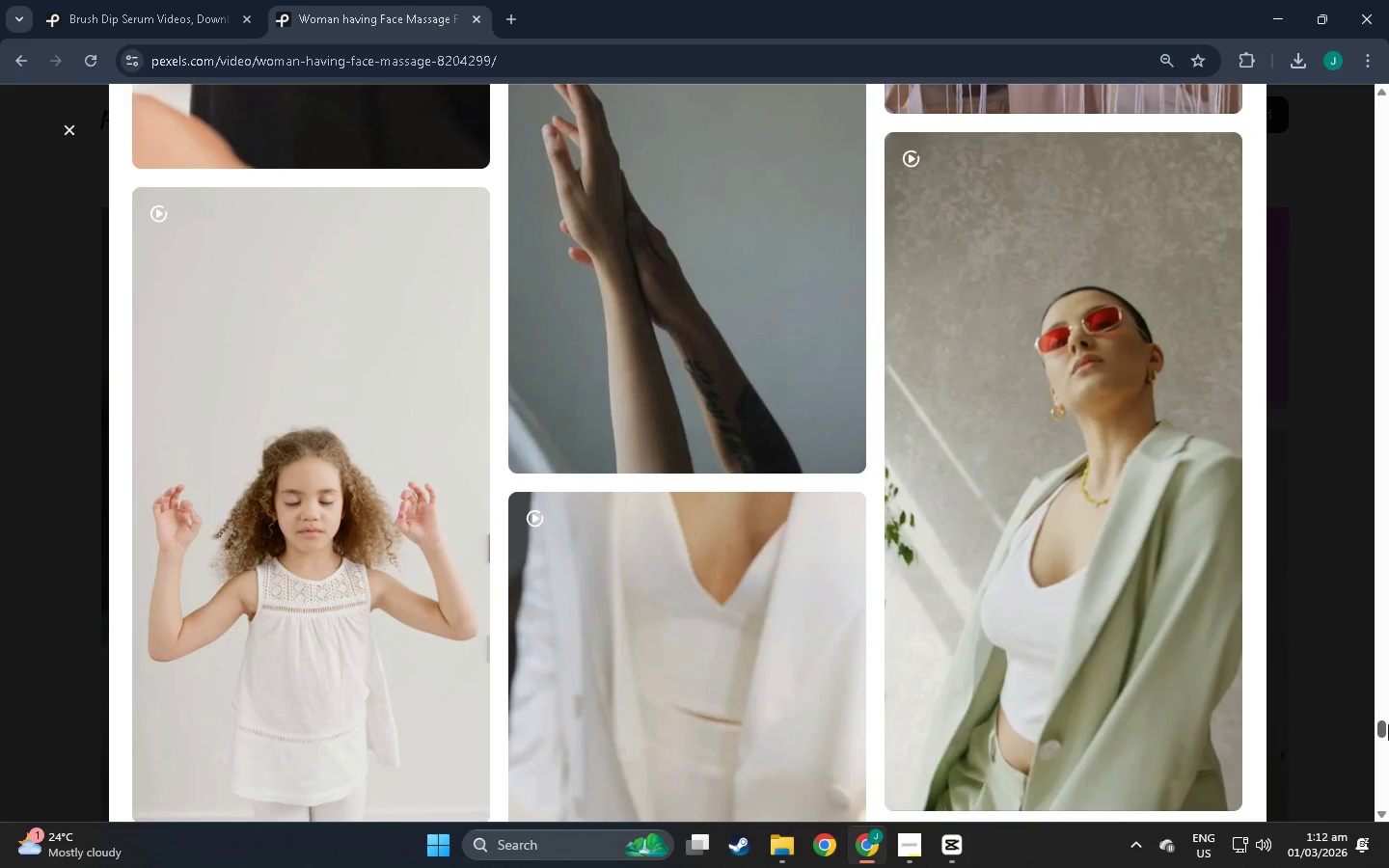 
left_click_drag(start_coordinate=[1387, 733], to_coordinate=[1375, 867])
 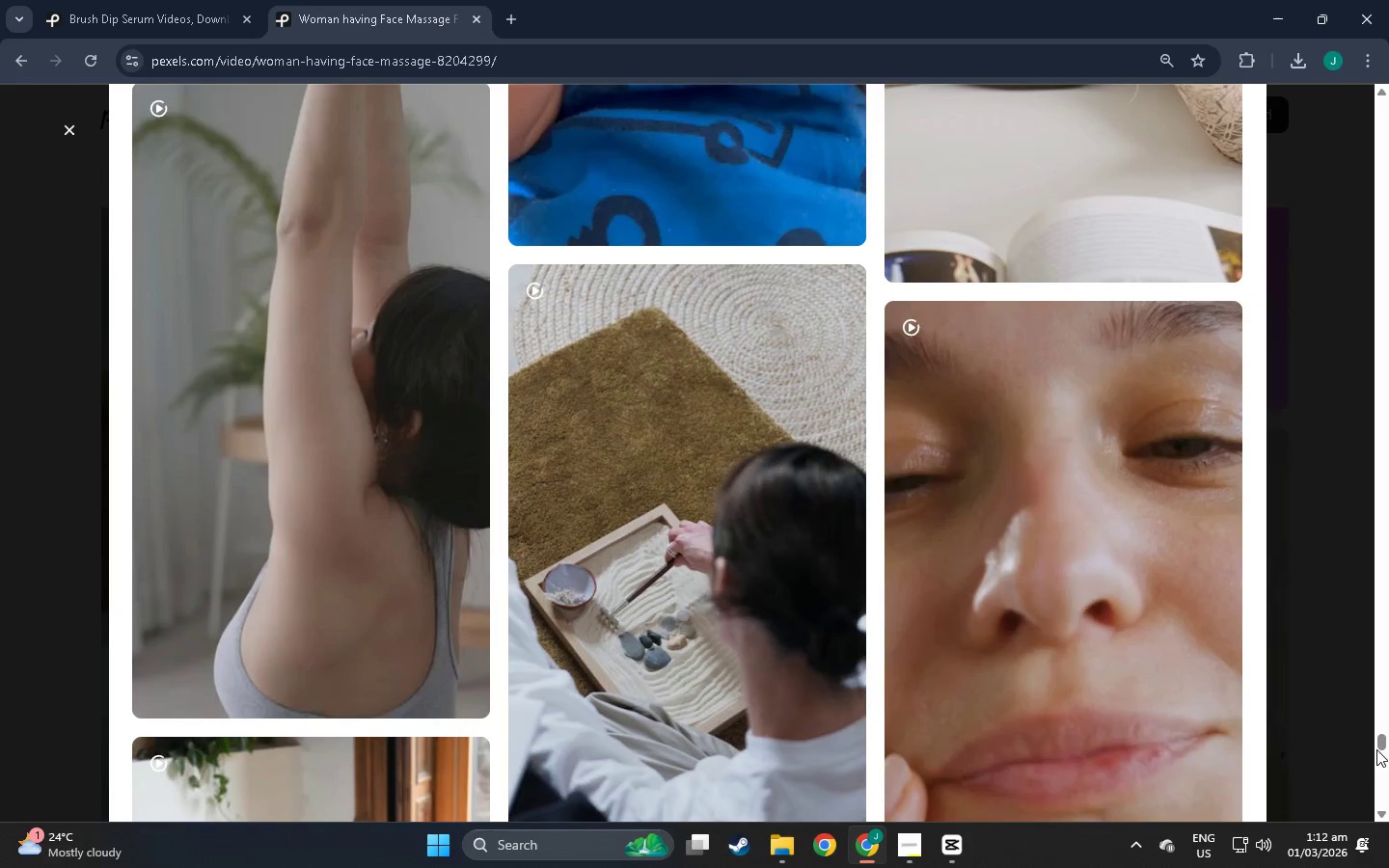 
left_click_drag(start_coordinate=[1377, 743], to_coordinate=[1386, 816])
 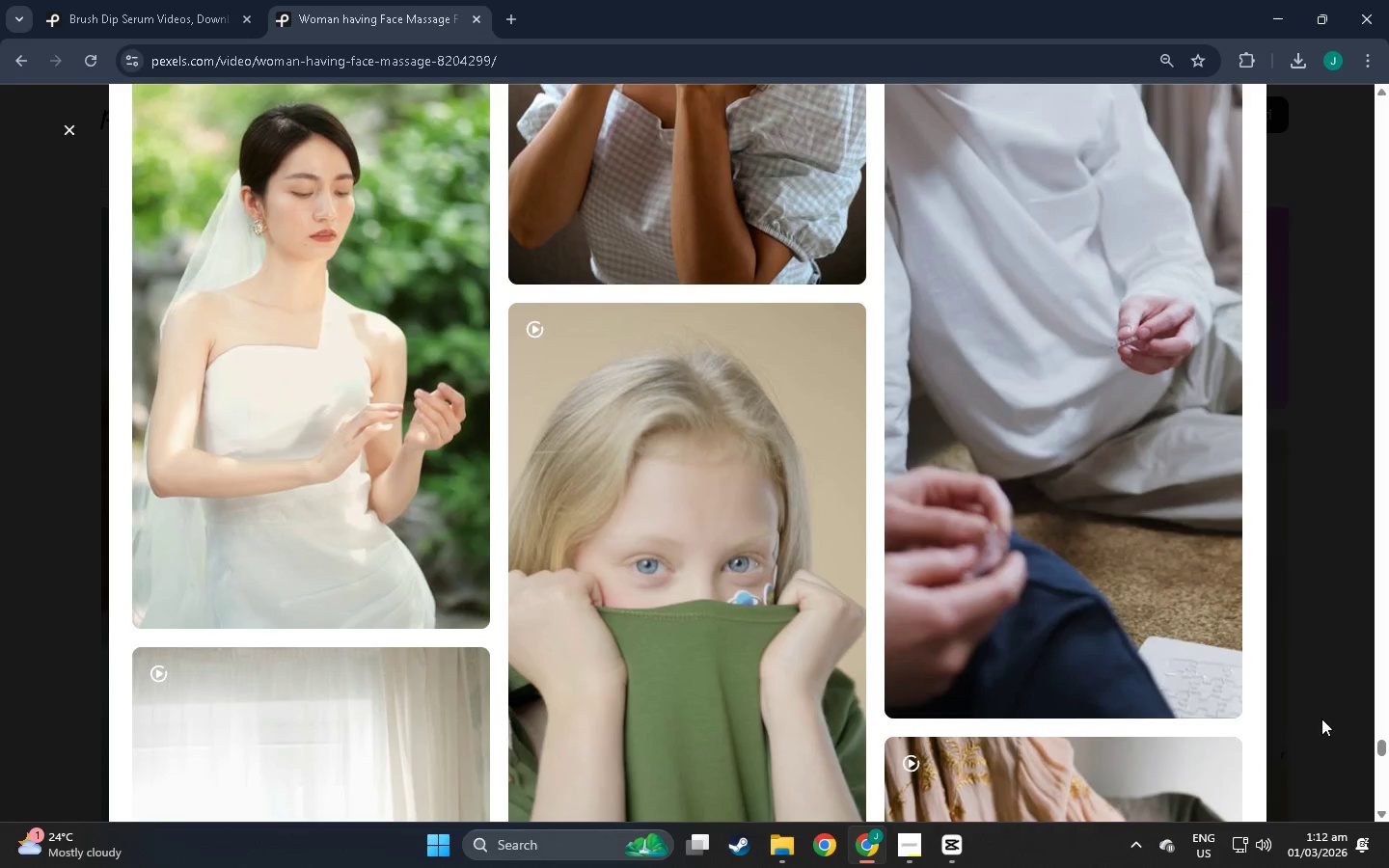 
scroll: coordinate [1242, 717], scroll_direction: down, amount: 8.0
 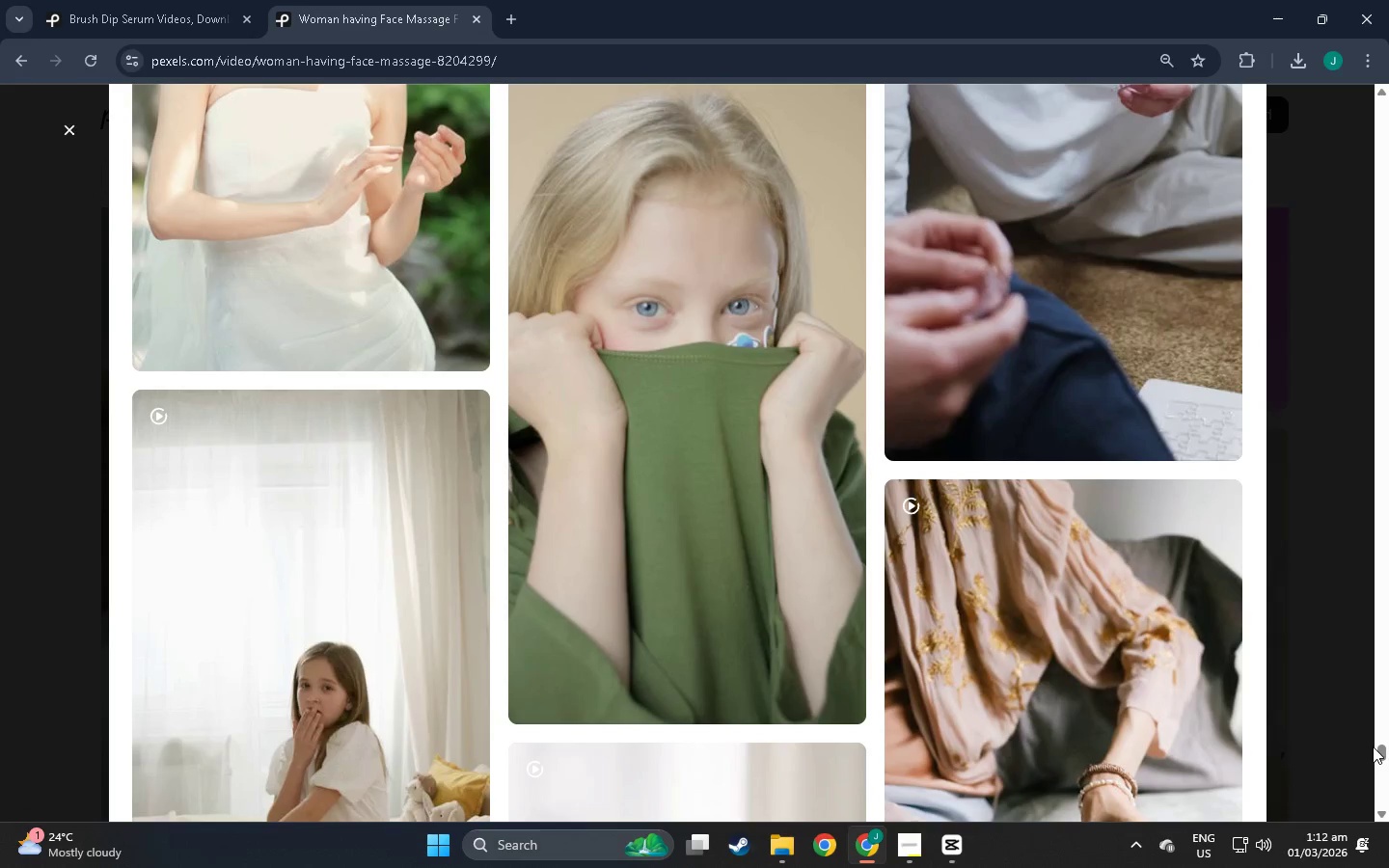 
left_click_drag(start_coordinate=[1379, 748], to_coordinate=[1382, 825])
 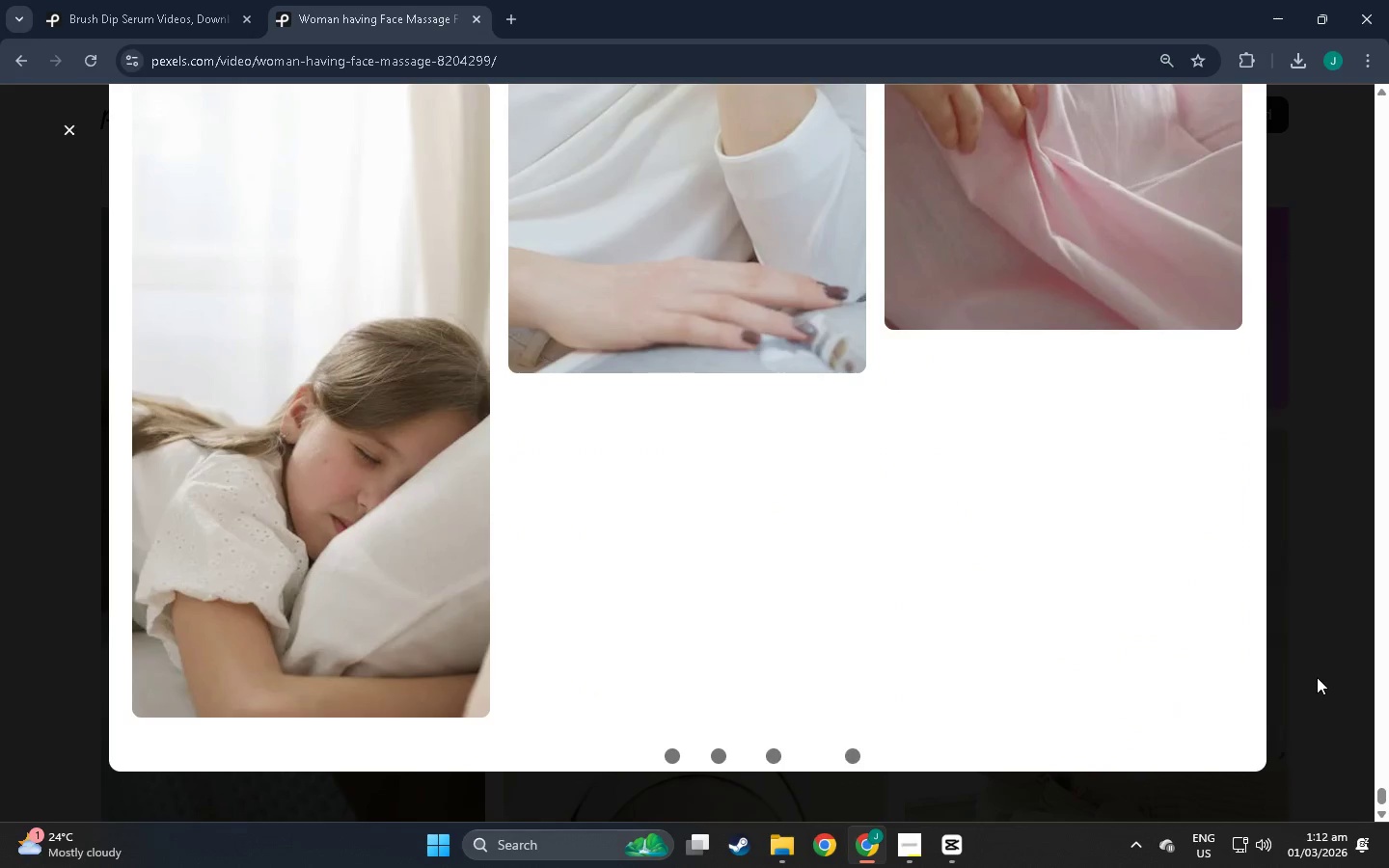 
scroll: coordinate [709, 415], scroll_direction: down, amount: 6.0
 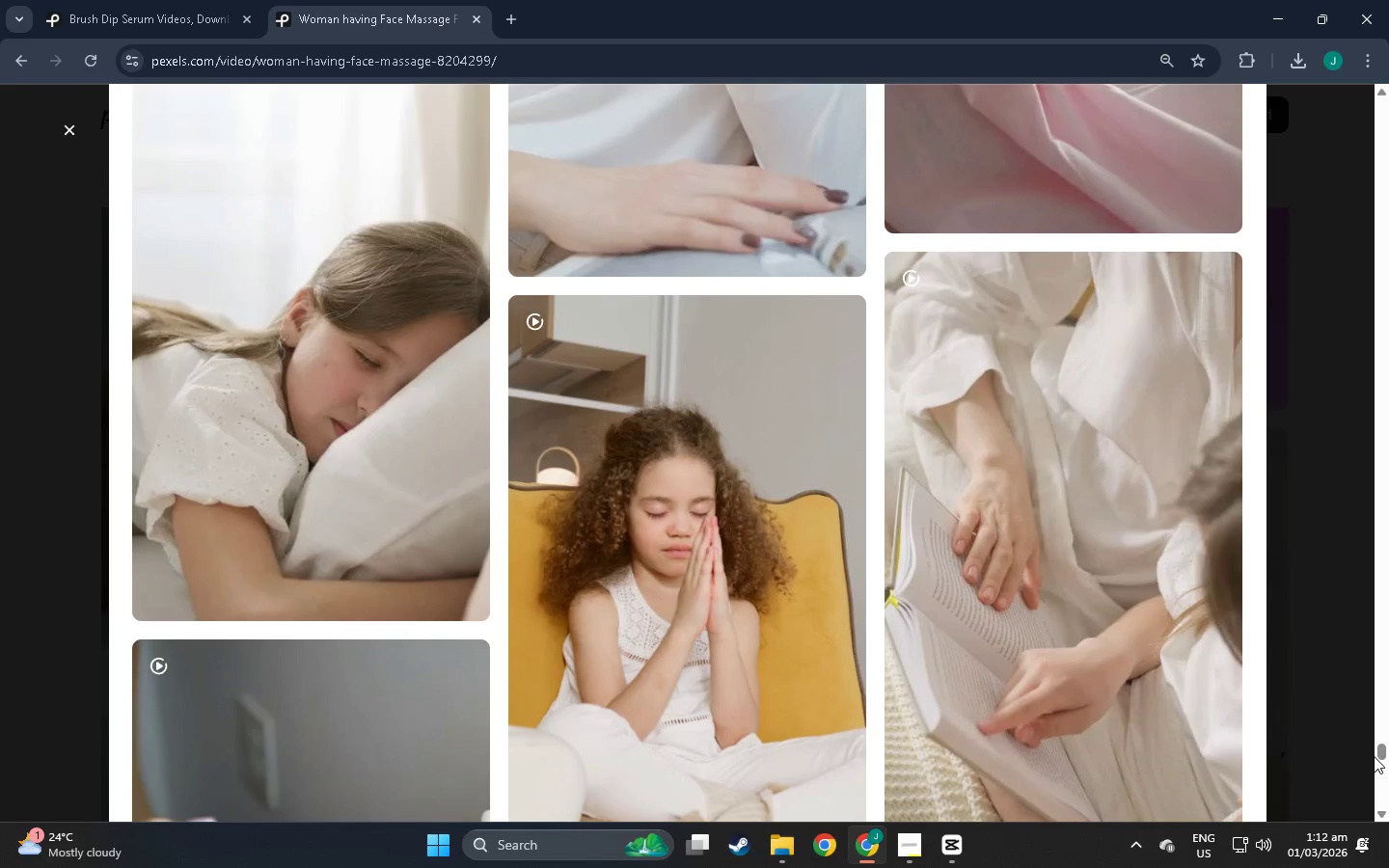 
left_click_drag(start_coordinate=[1376, 755], to_coordinate=[1325, 75])
 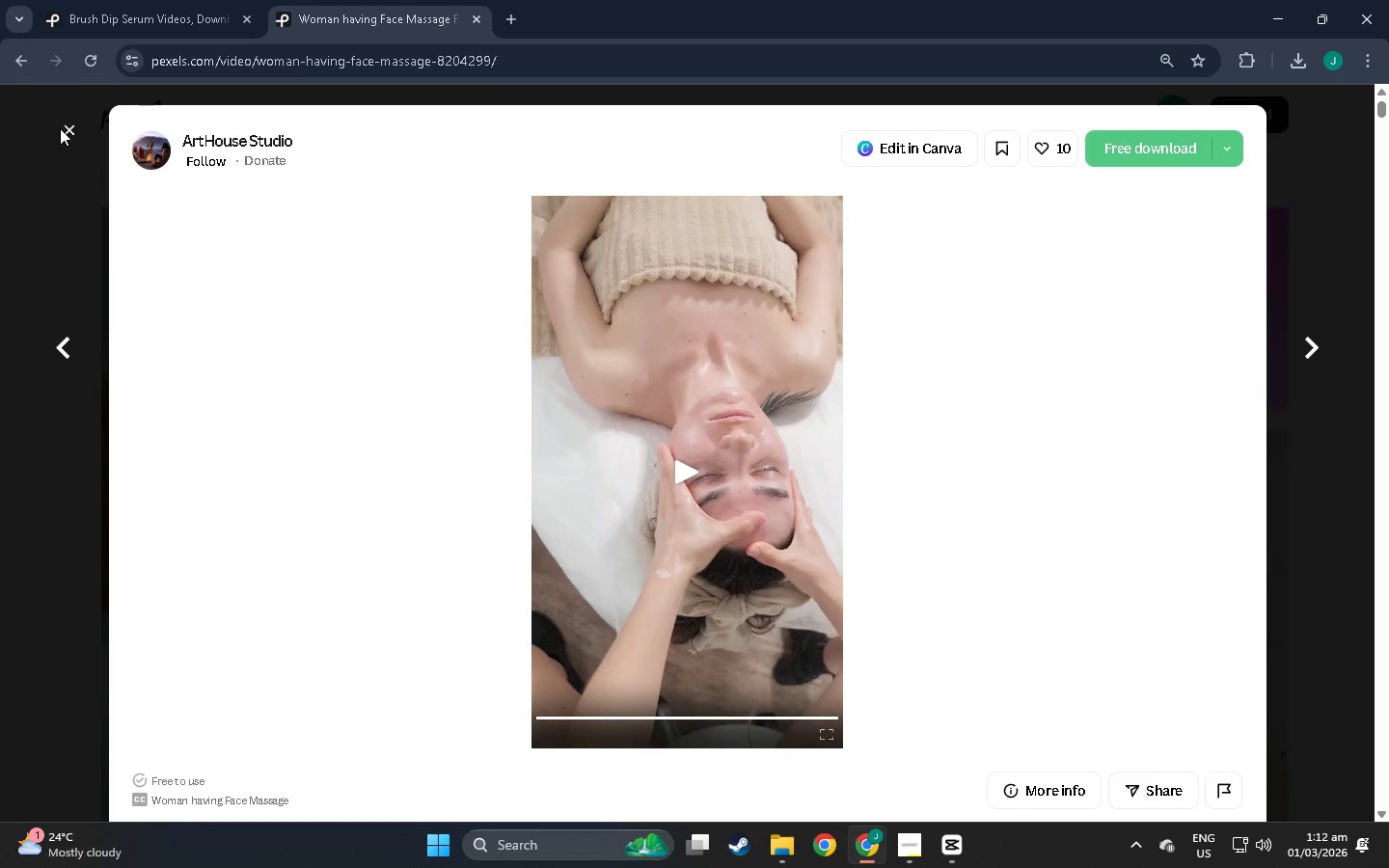 
double_click([72, 128])
 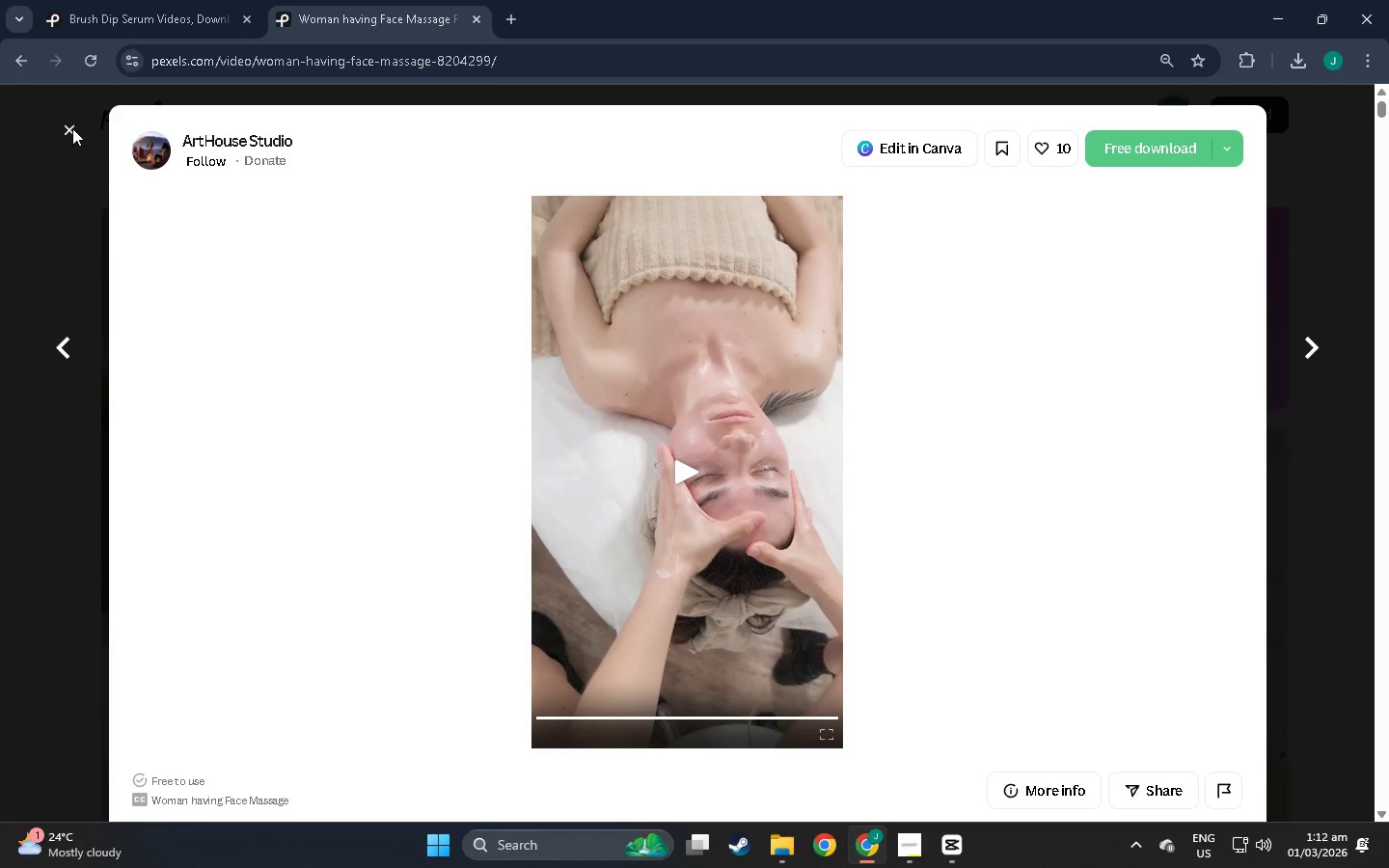 
left_click([70, 128])
 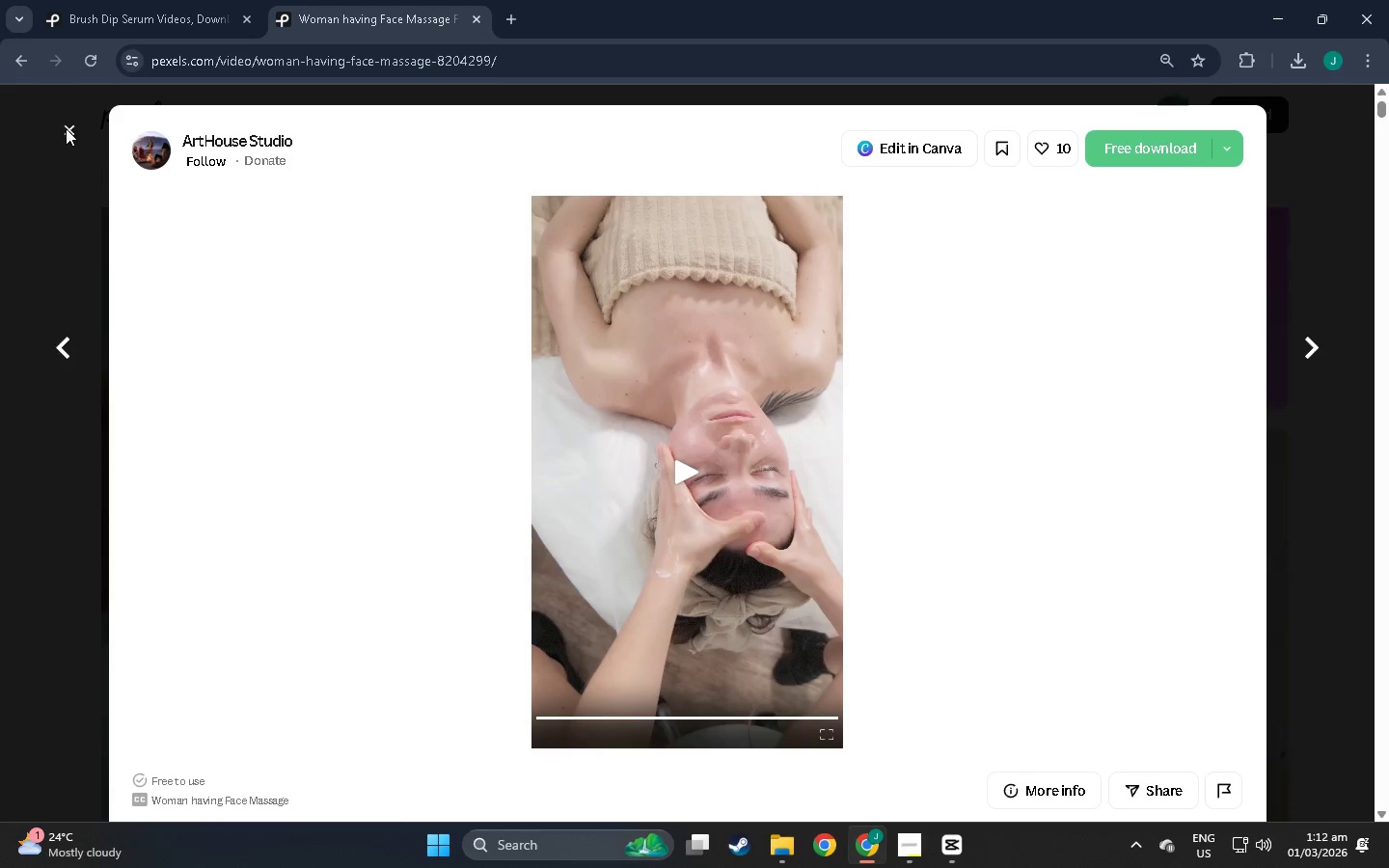 
left_click([66, 128])
 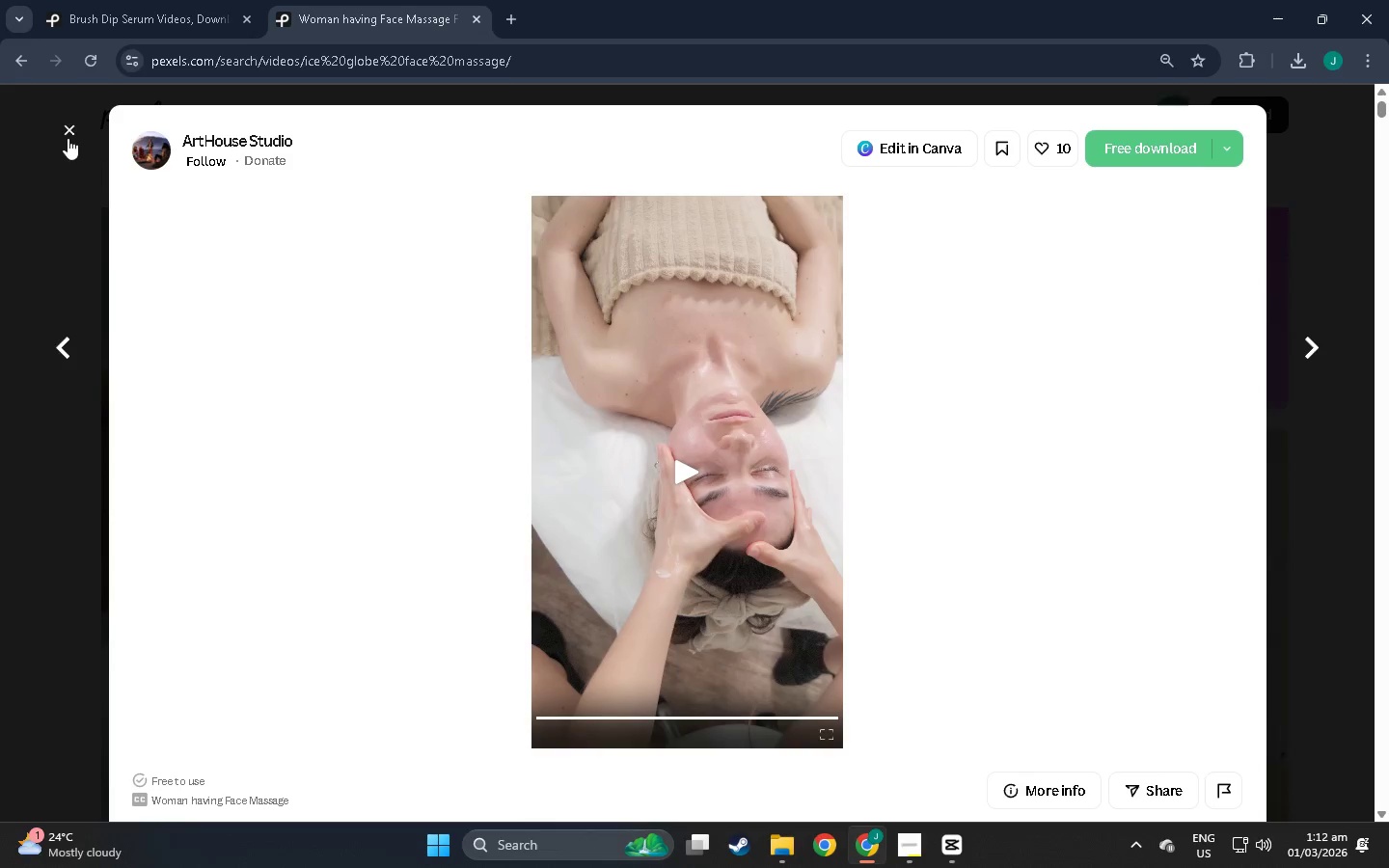 
left_click([68, 138])
 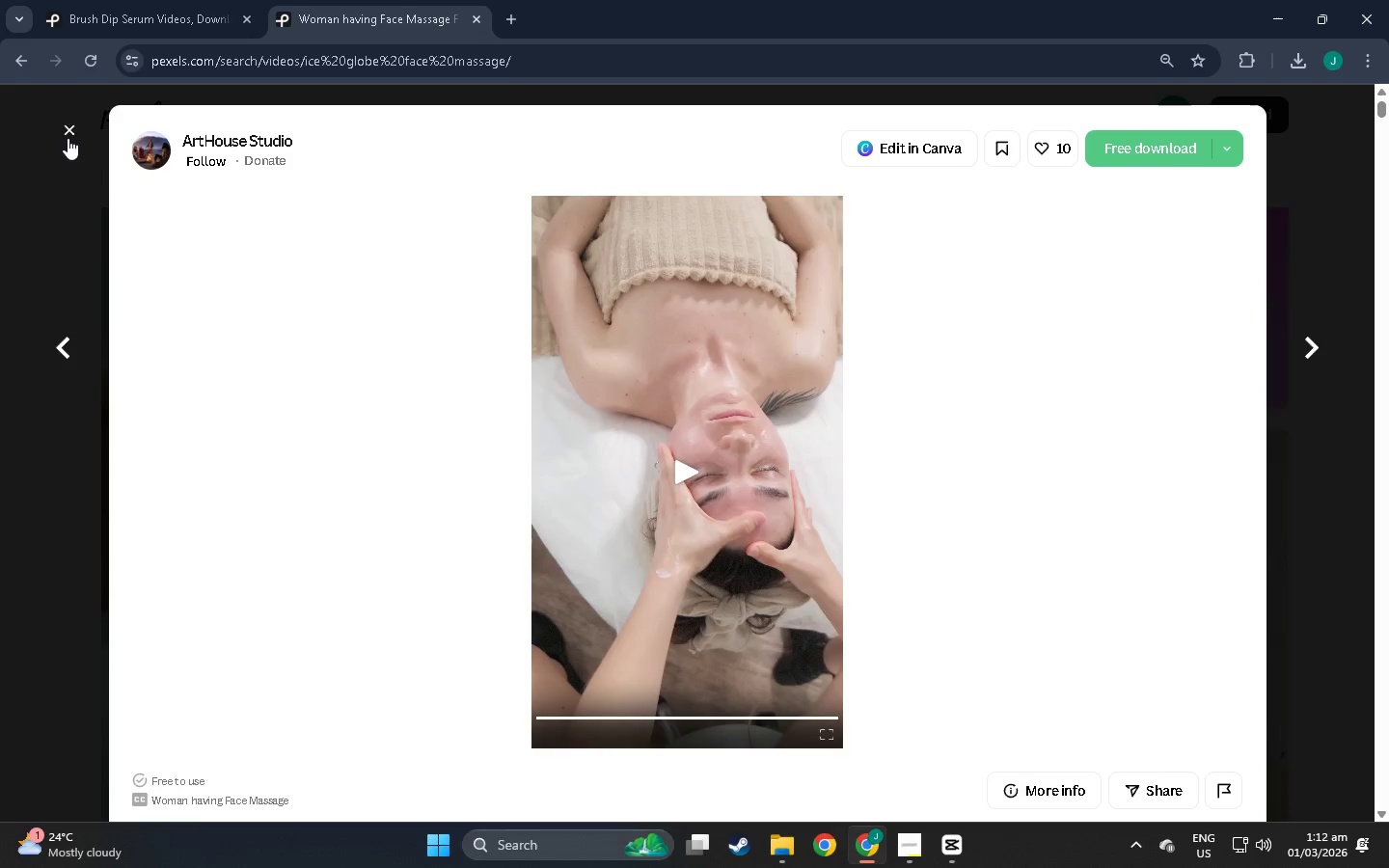 
left_click([68, 130])
 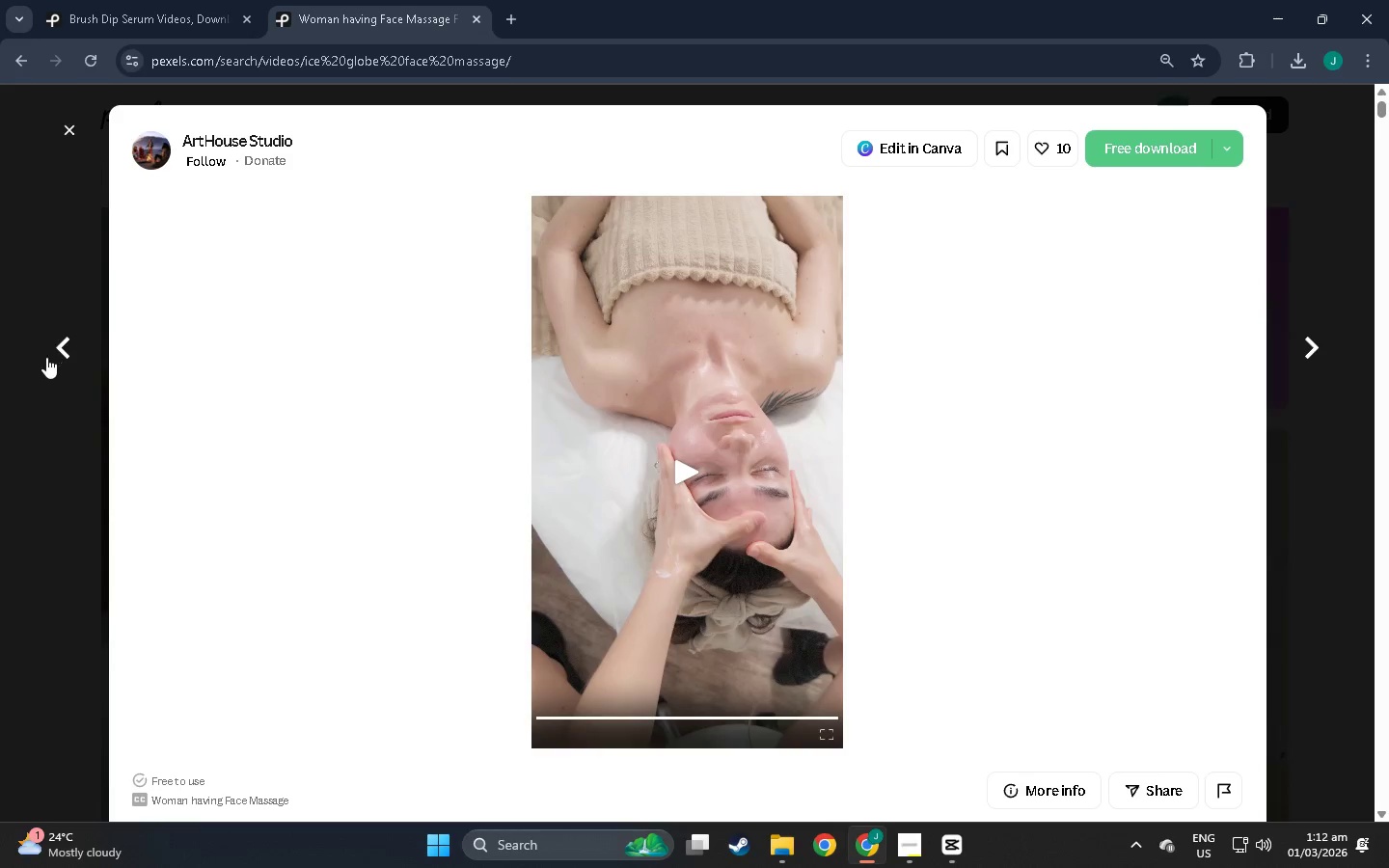 
left_click([58, 356])
 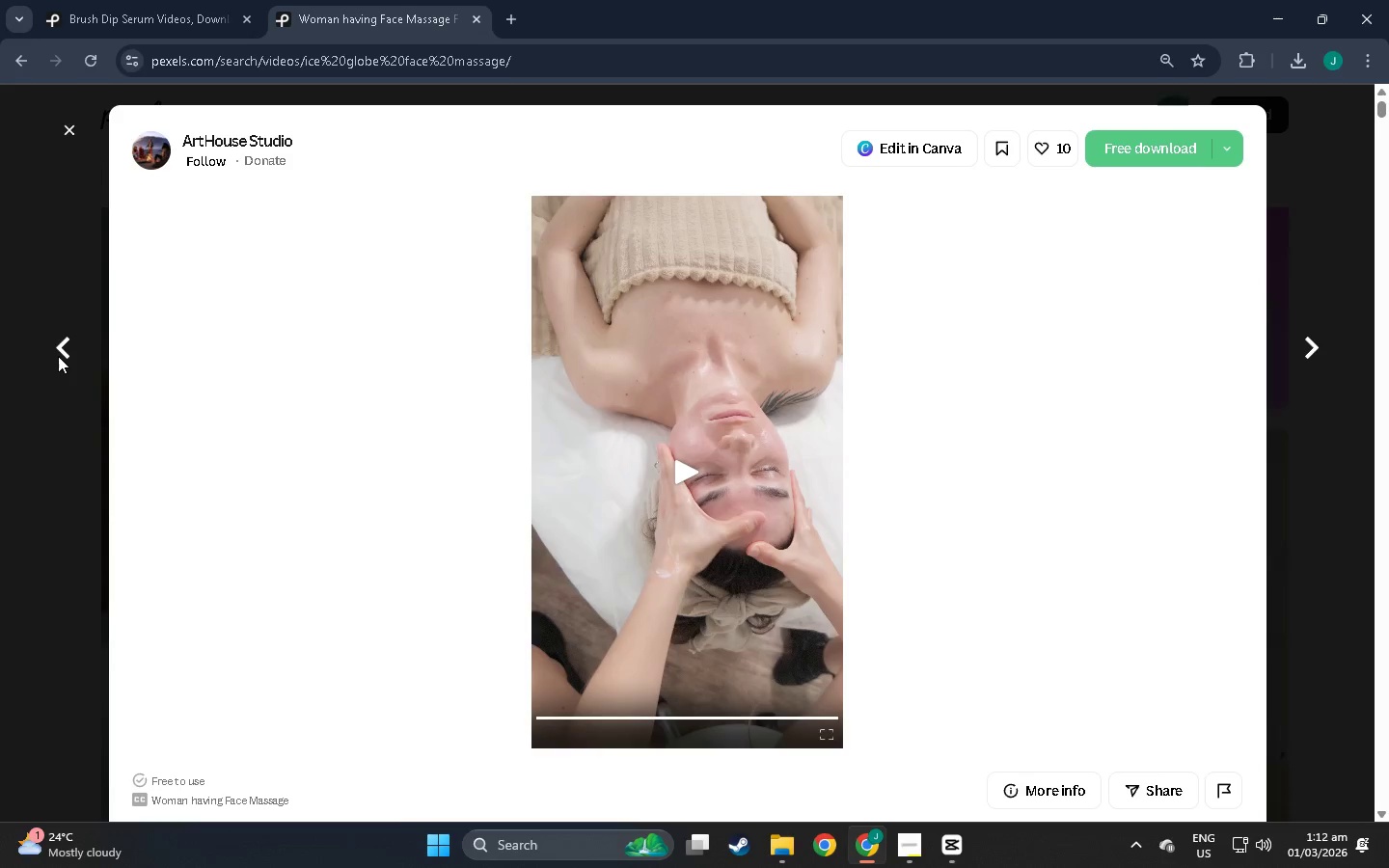 
left_click([63, 346])
 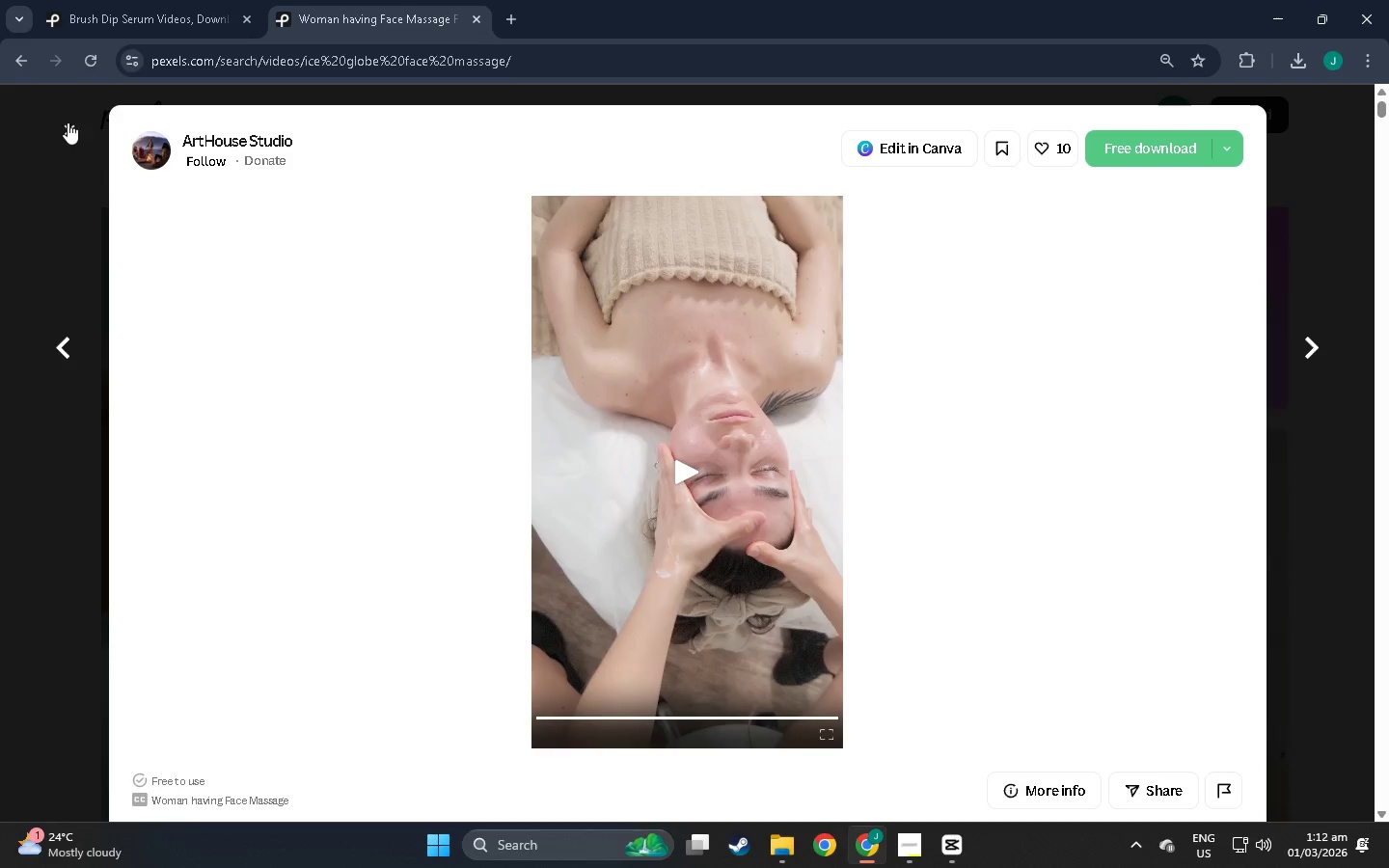 
left_click([67, 129])
 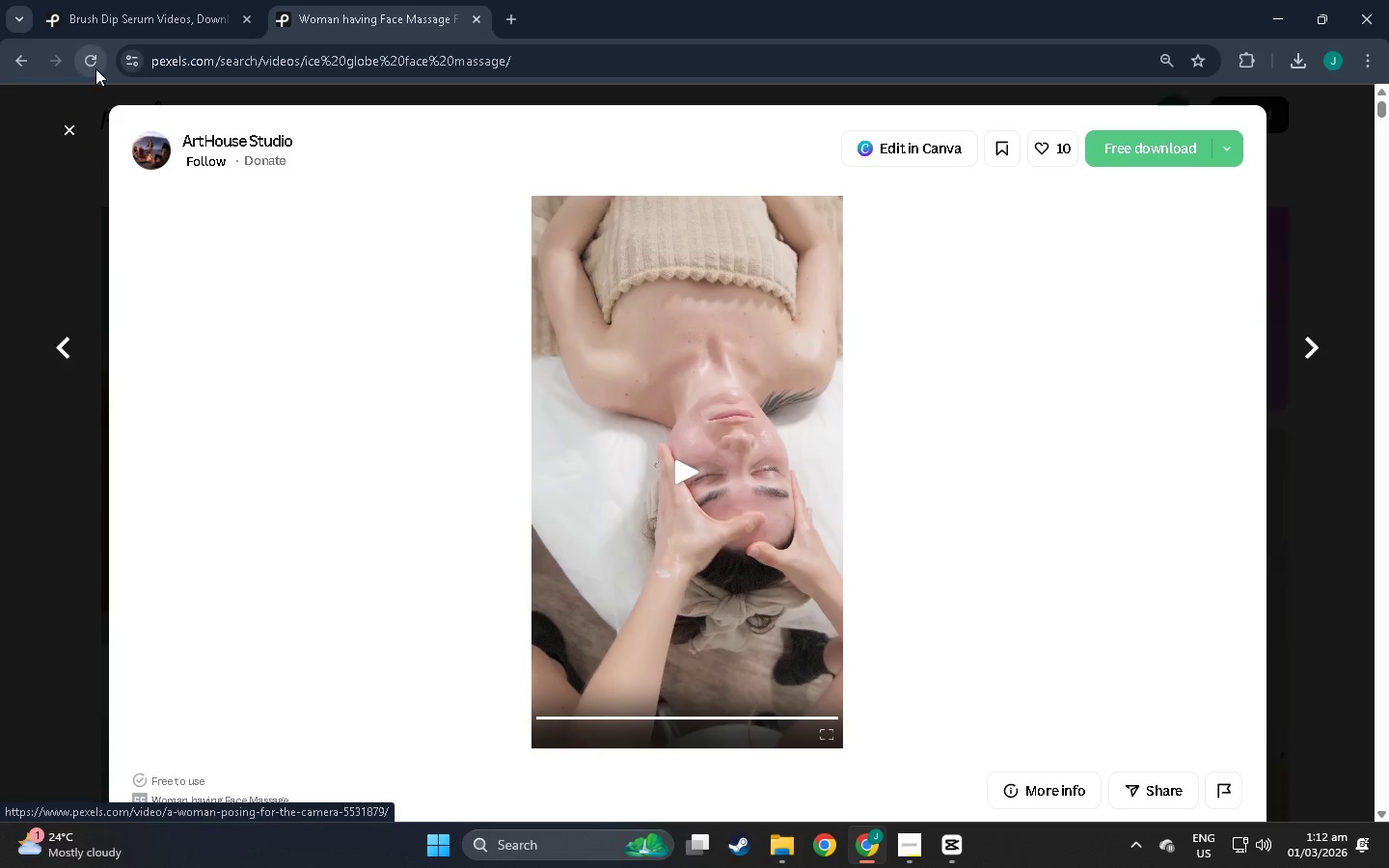 
left_click([94, 64])